 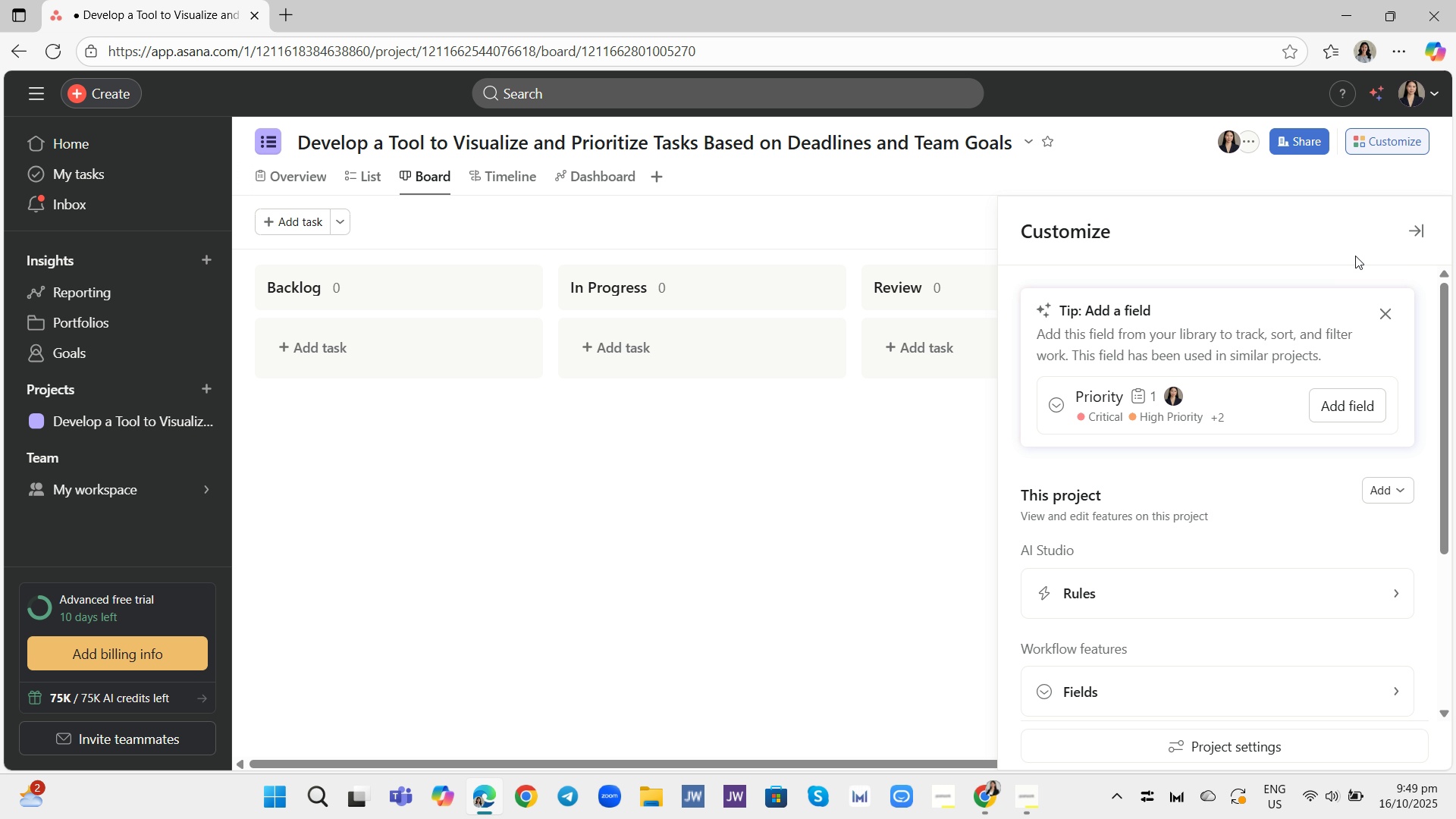 
left_click([1127, 693])
 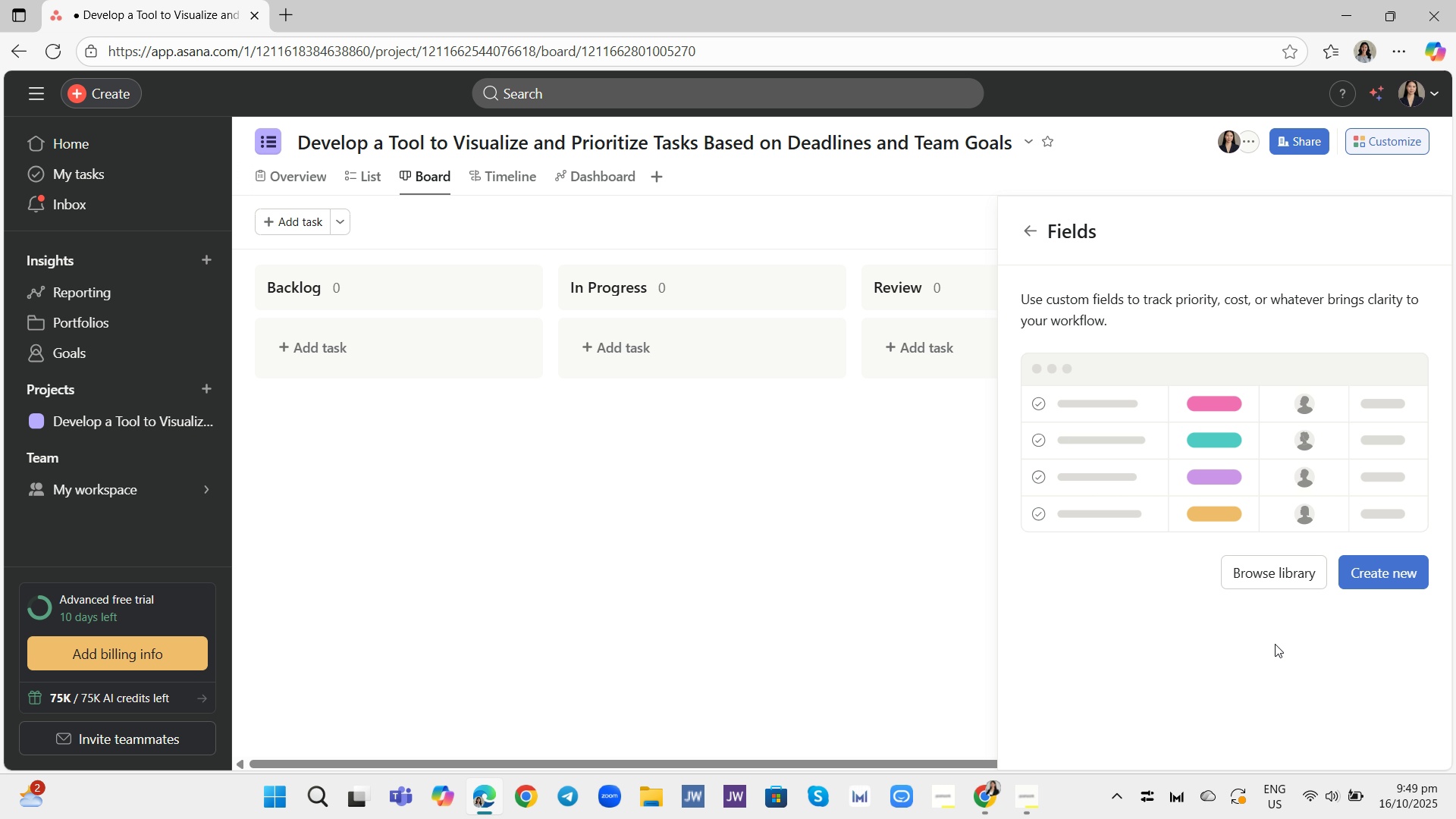 
left_click([1396, 567])
 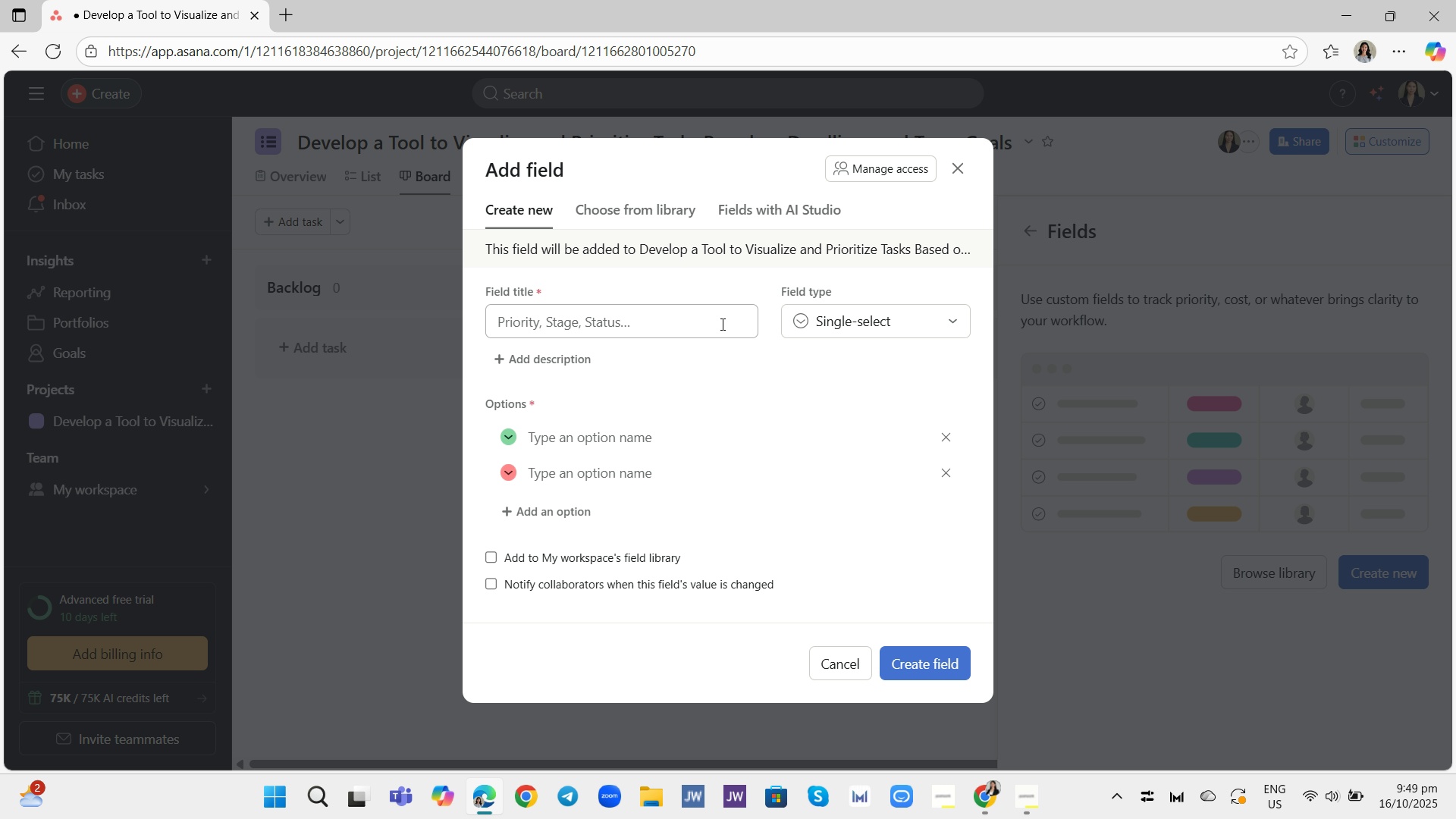 
left_click([721, 324])
 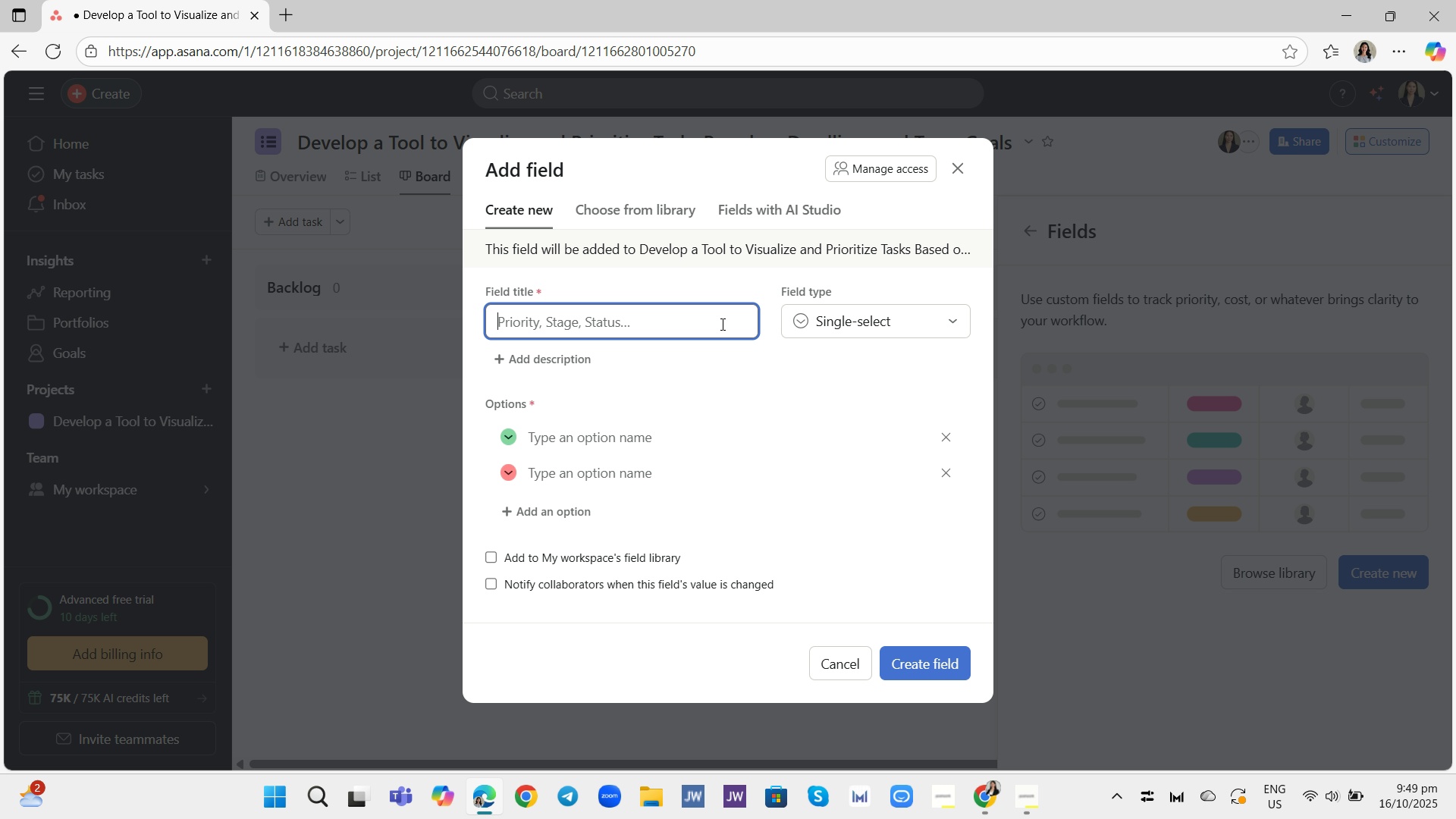 
type(Priority)
 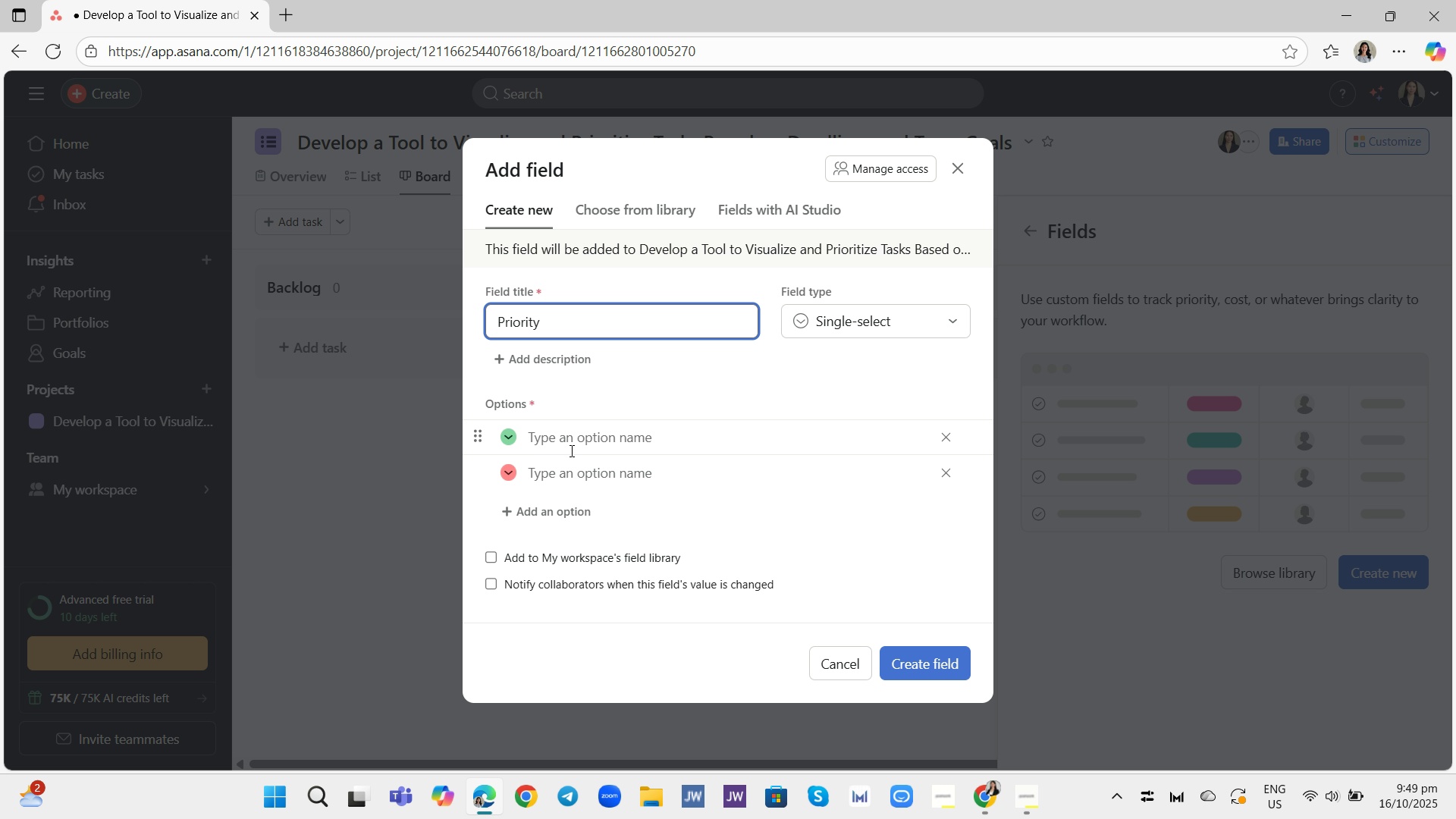 
left_click_drag(start_coordinate=[639, 451], to_coordinate=[640, 447])
 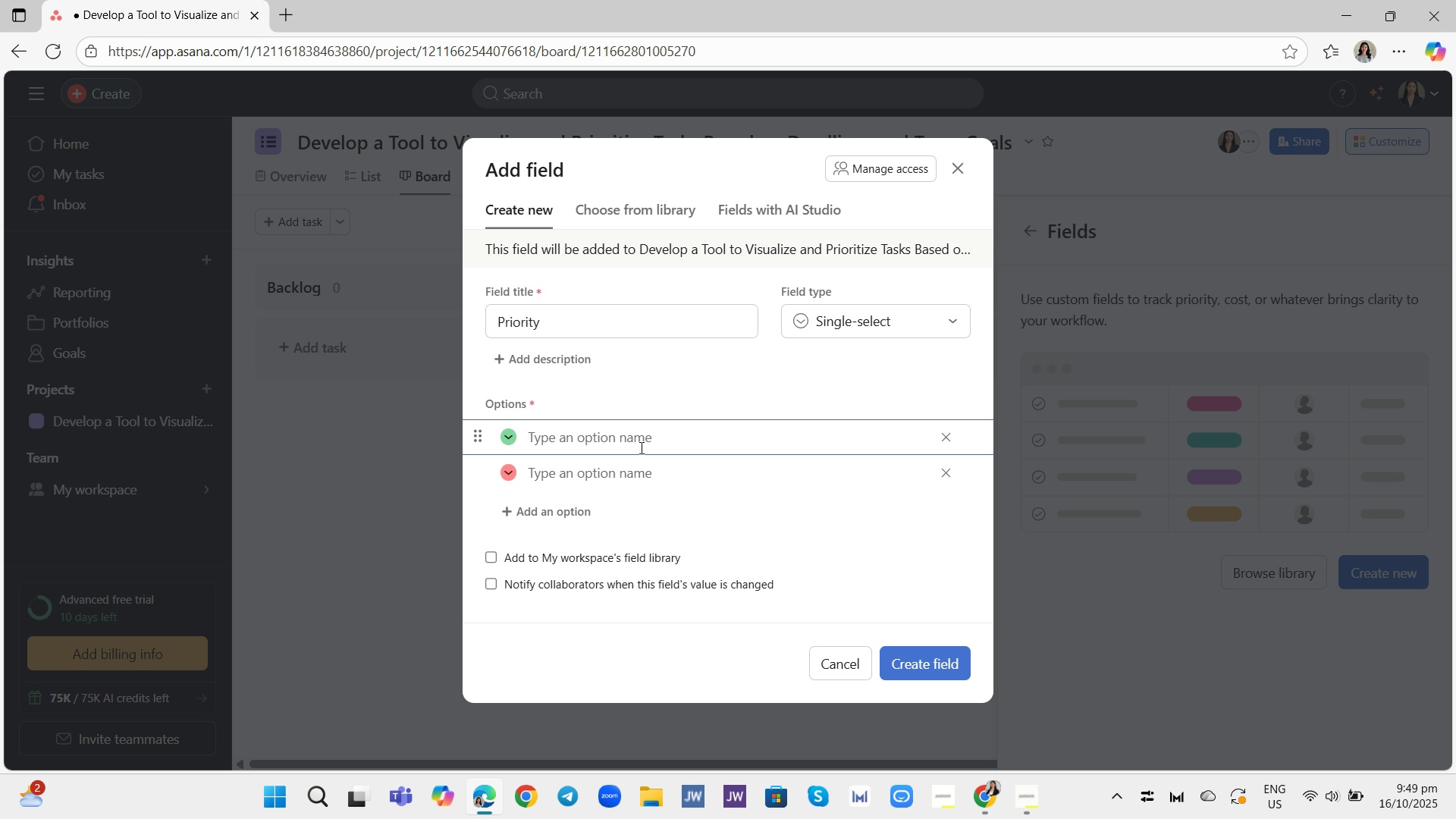 
wait(9.69)
 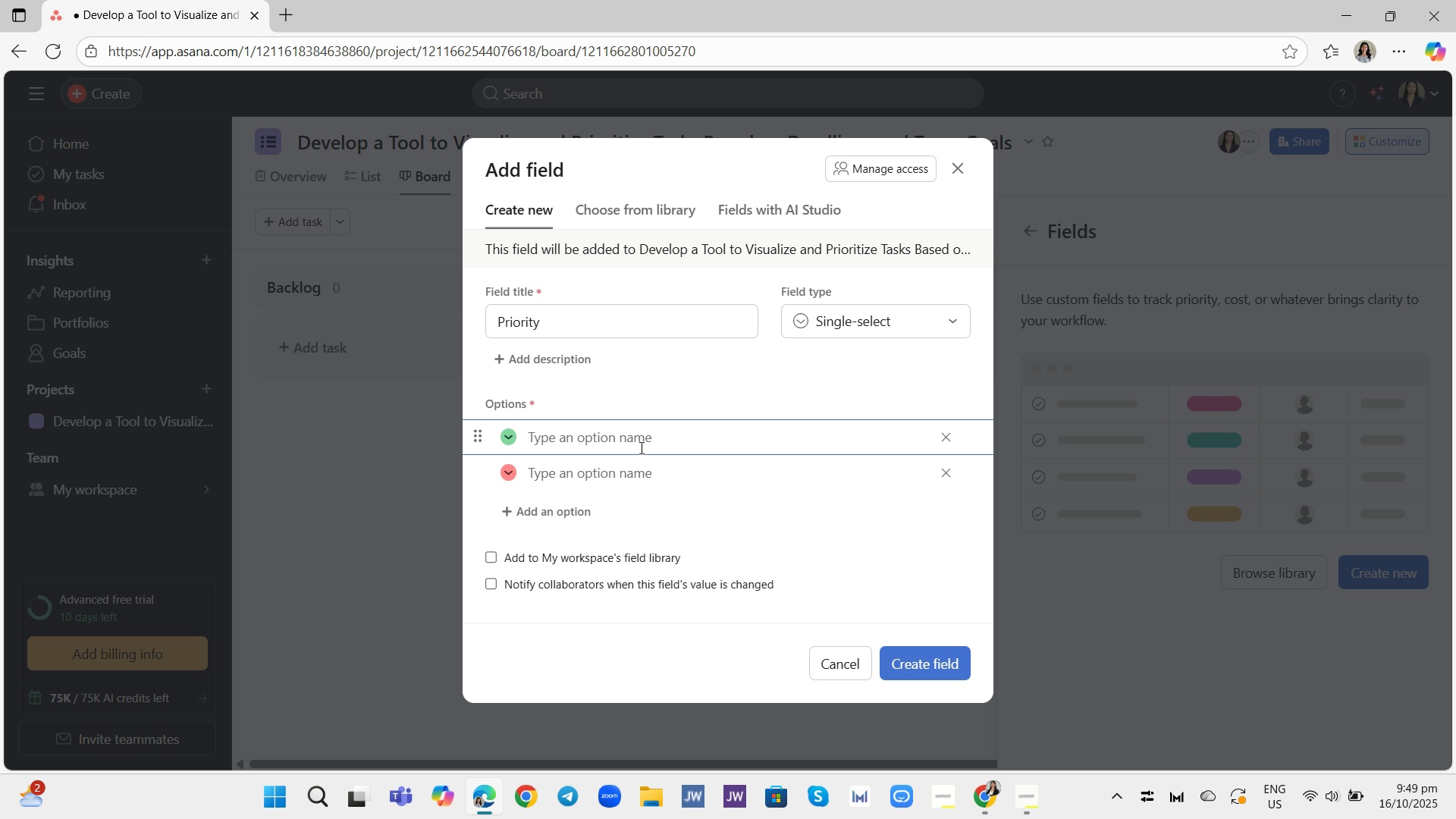 
left_click([947, 469])
 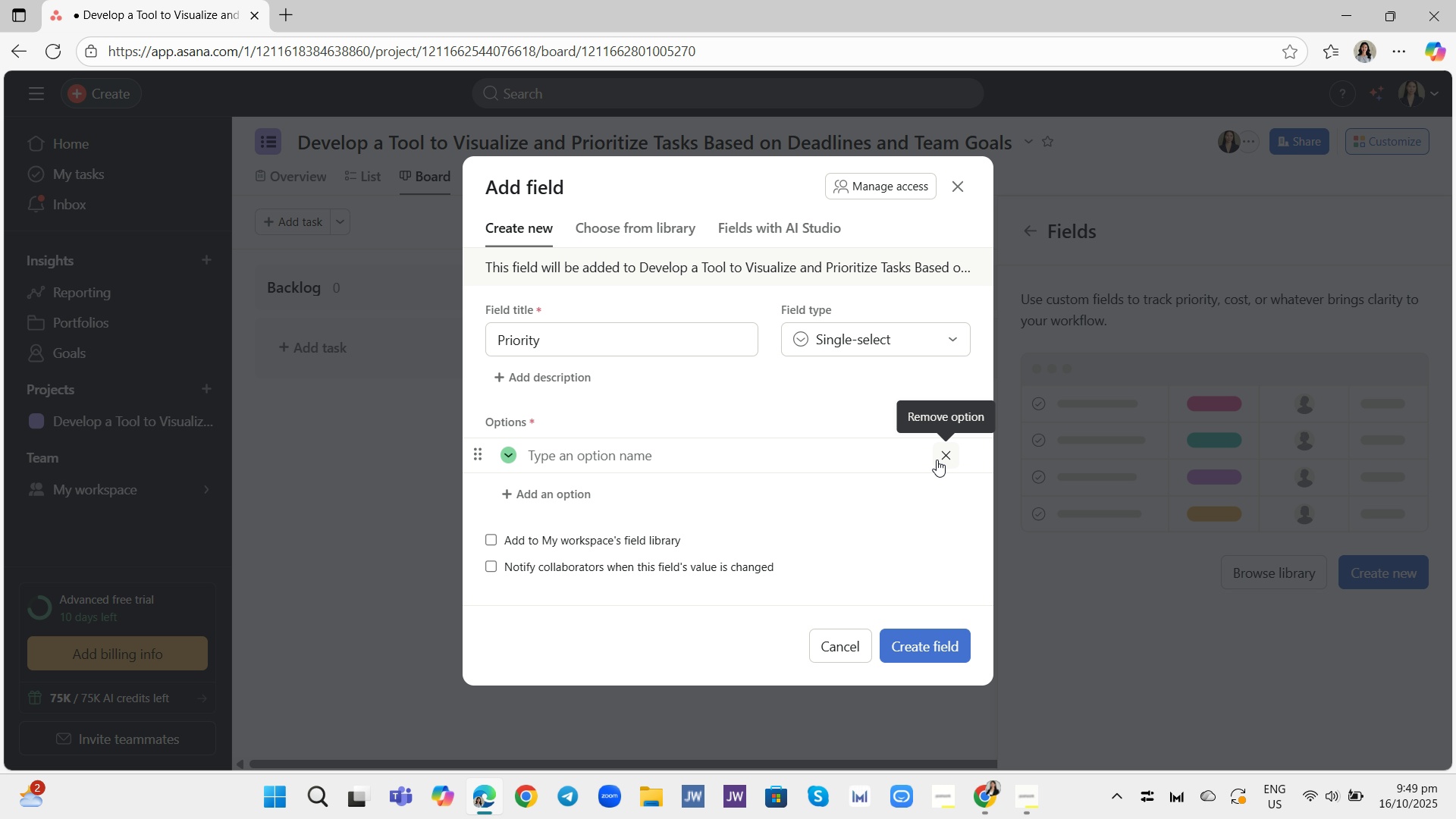 
left_click_drag(start_coordinate=[946, 455], to_coordinate=[939, 460])
 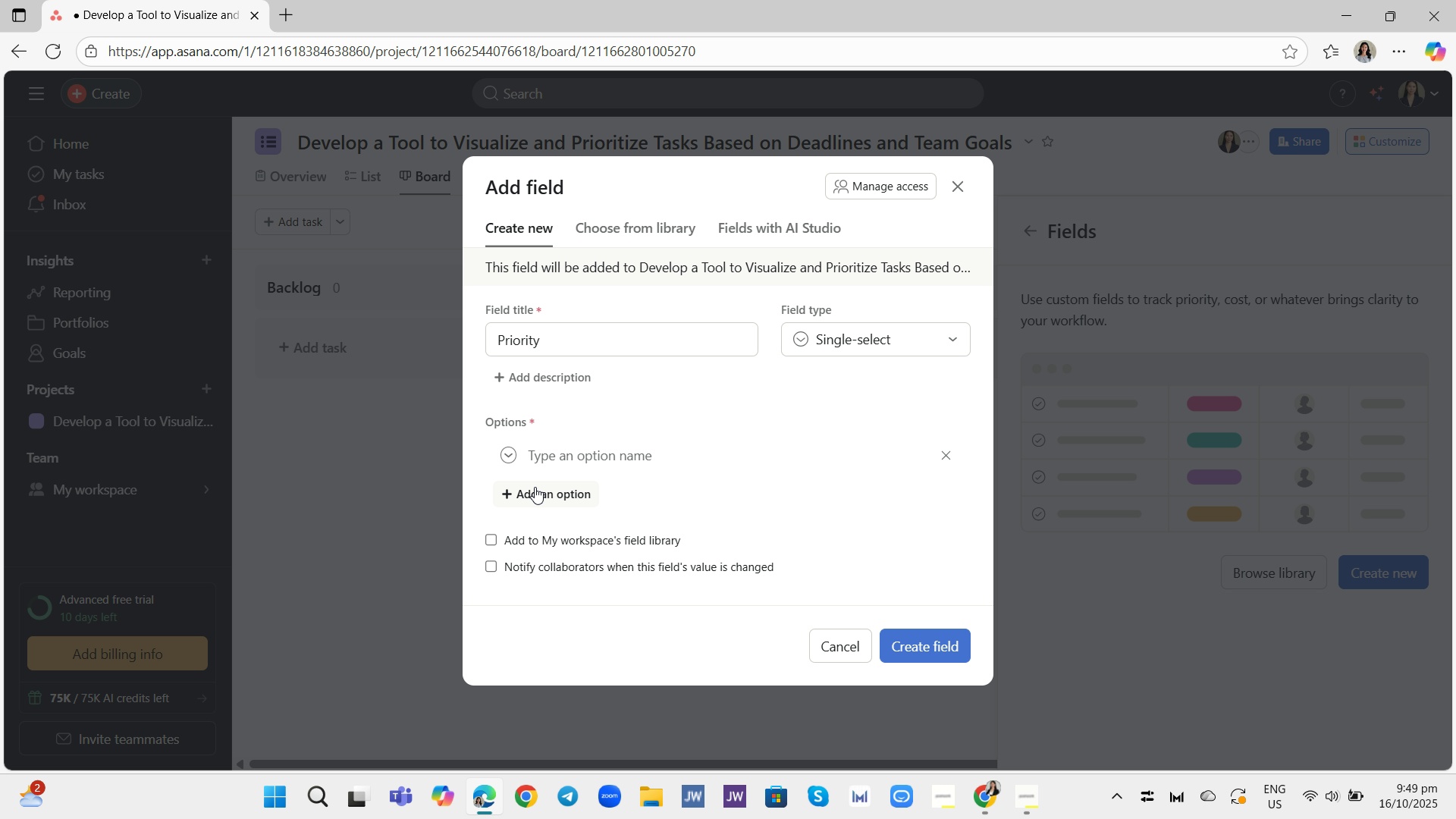 
left_click([535, 487])
 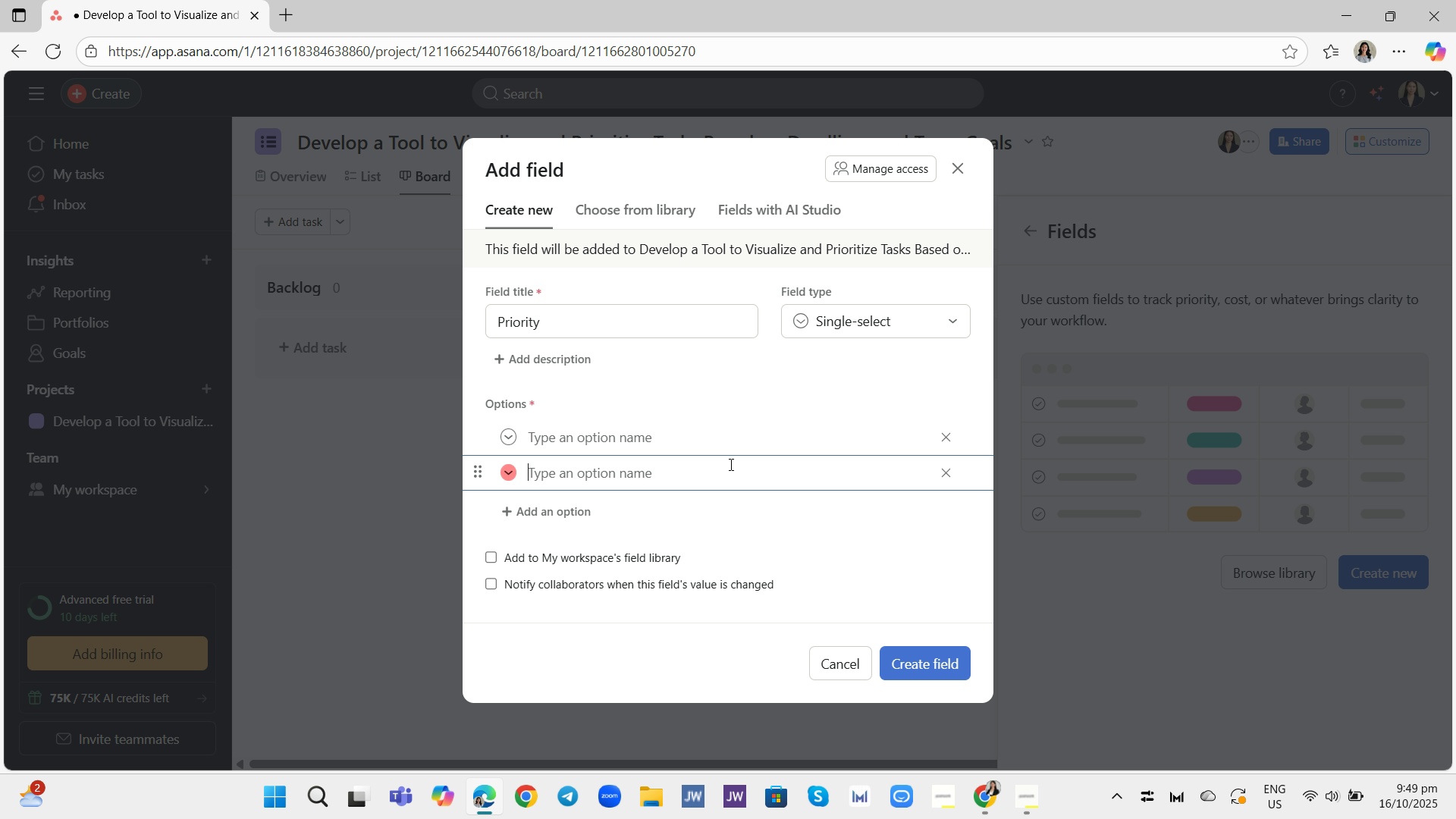 
left_click([949, 470])
 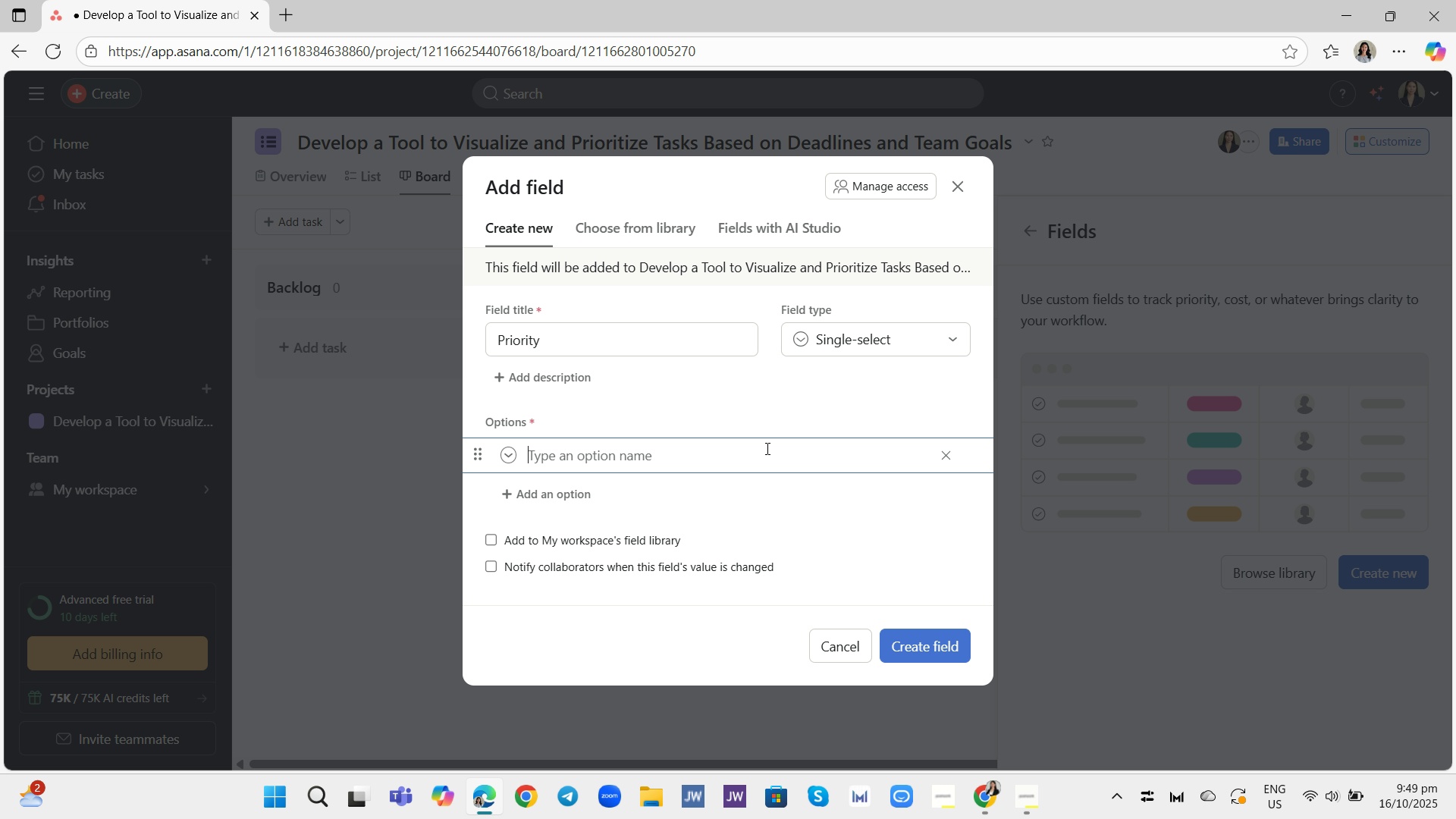 
left_click([766, 448])
 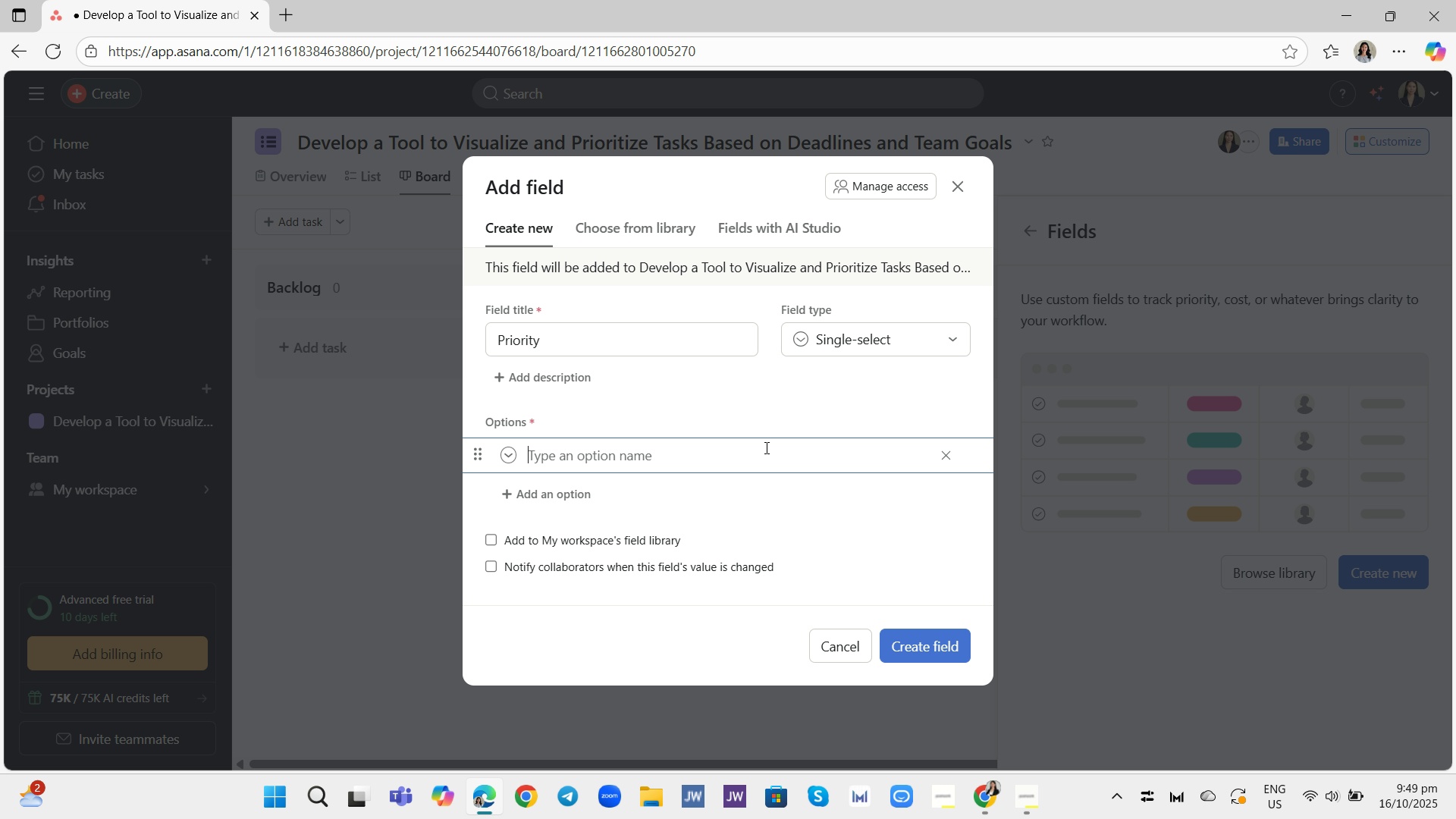 
type(Pri)
key(Backspace)
key(Backspace)
key(Backspace)
type(Urgent)
 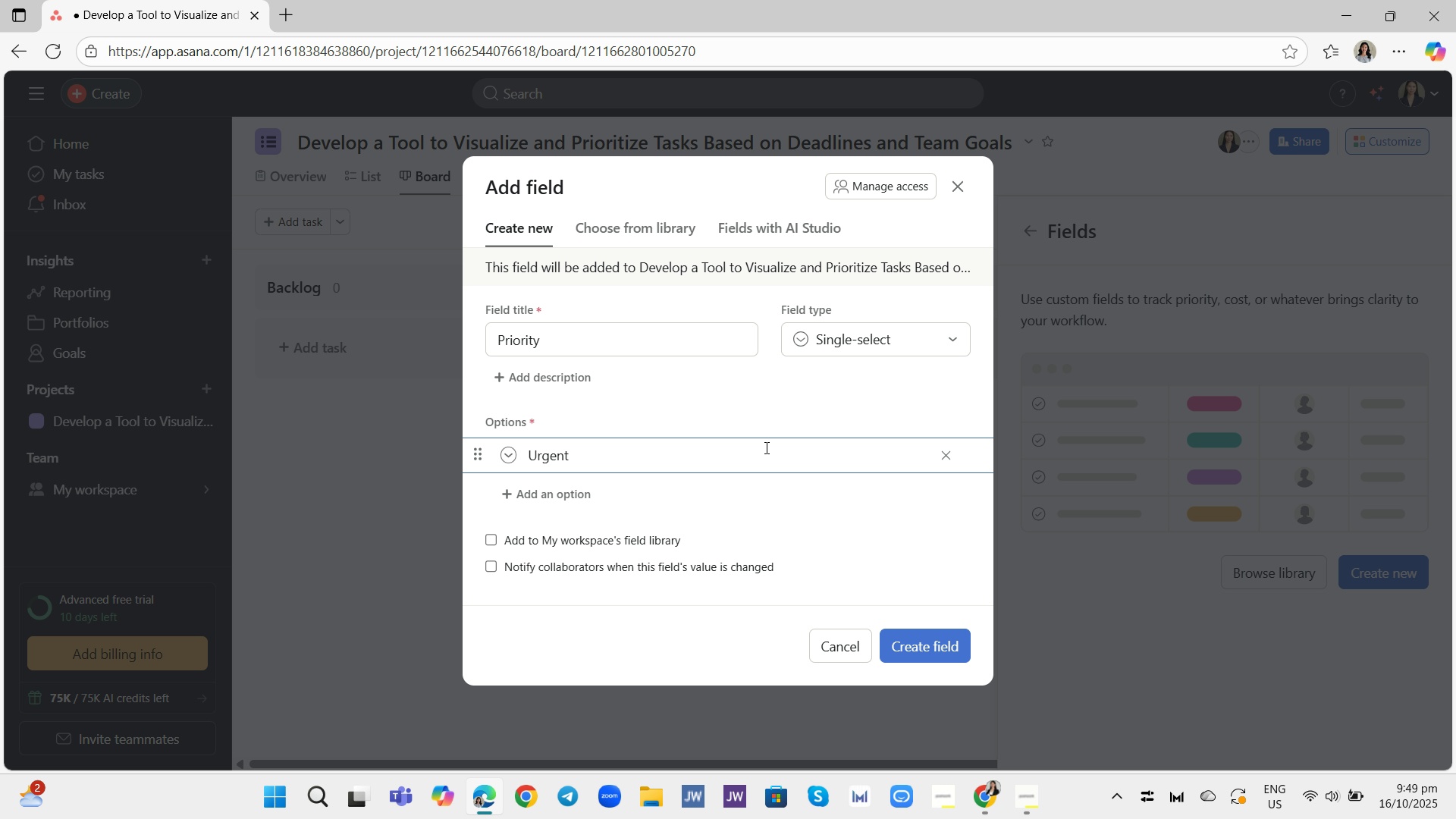 
left_click([507, 460])
 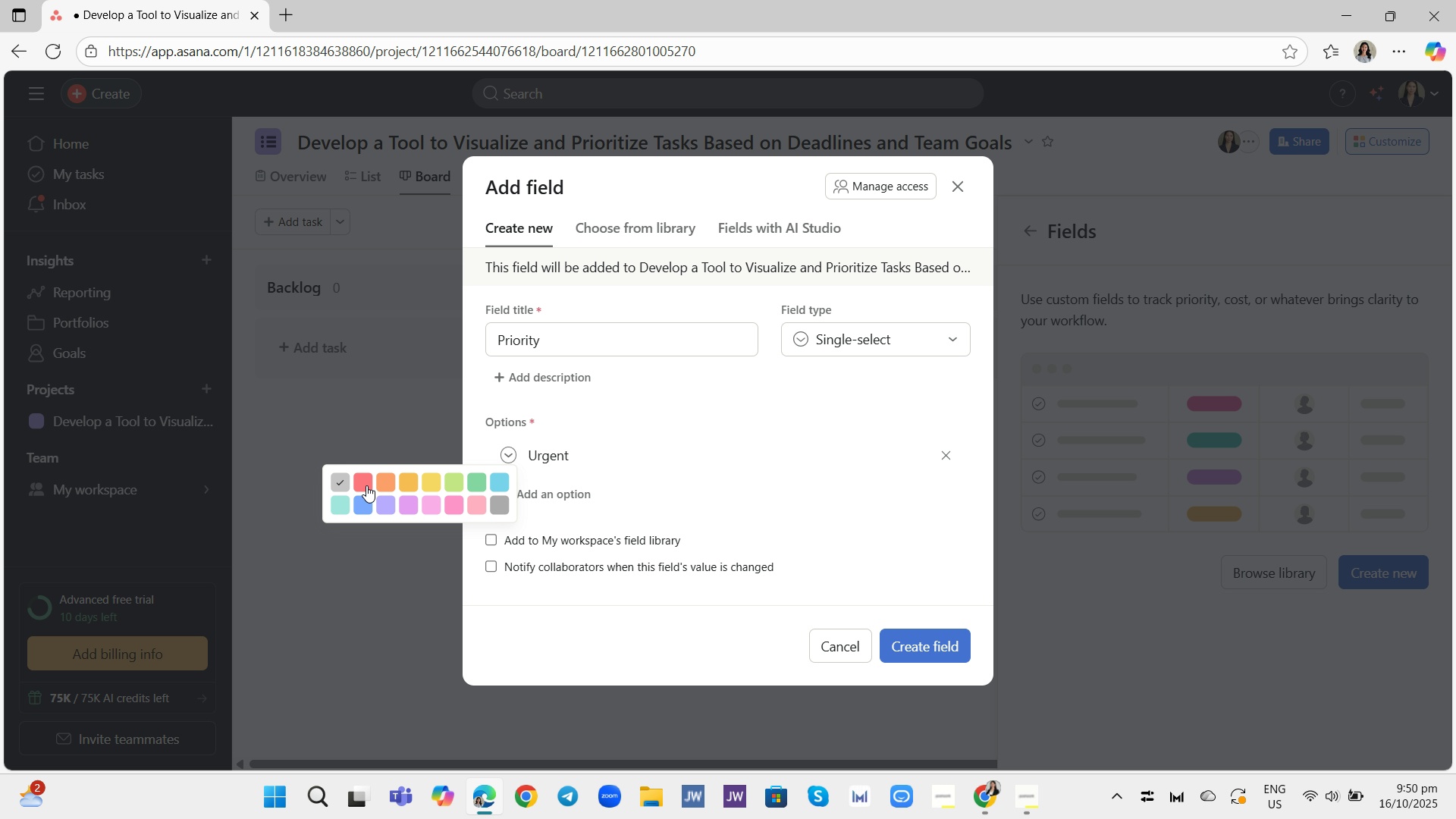 
left_click([366, 485])
 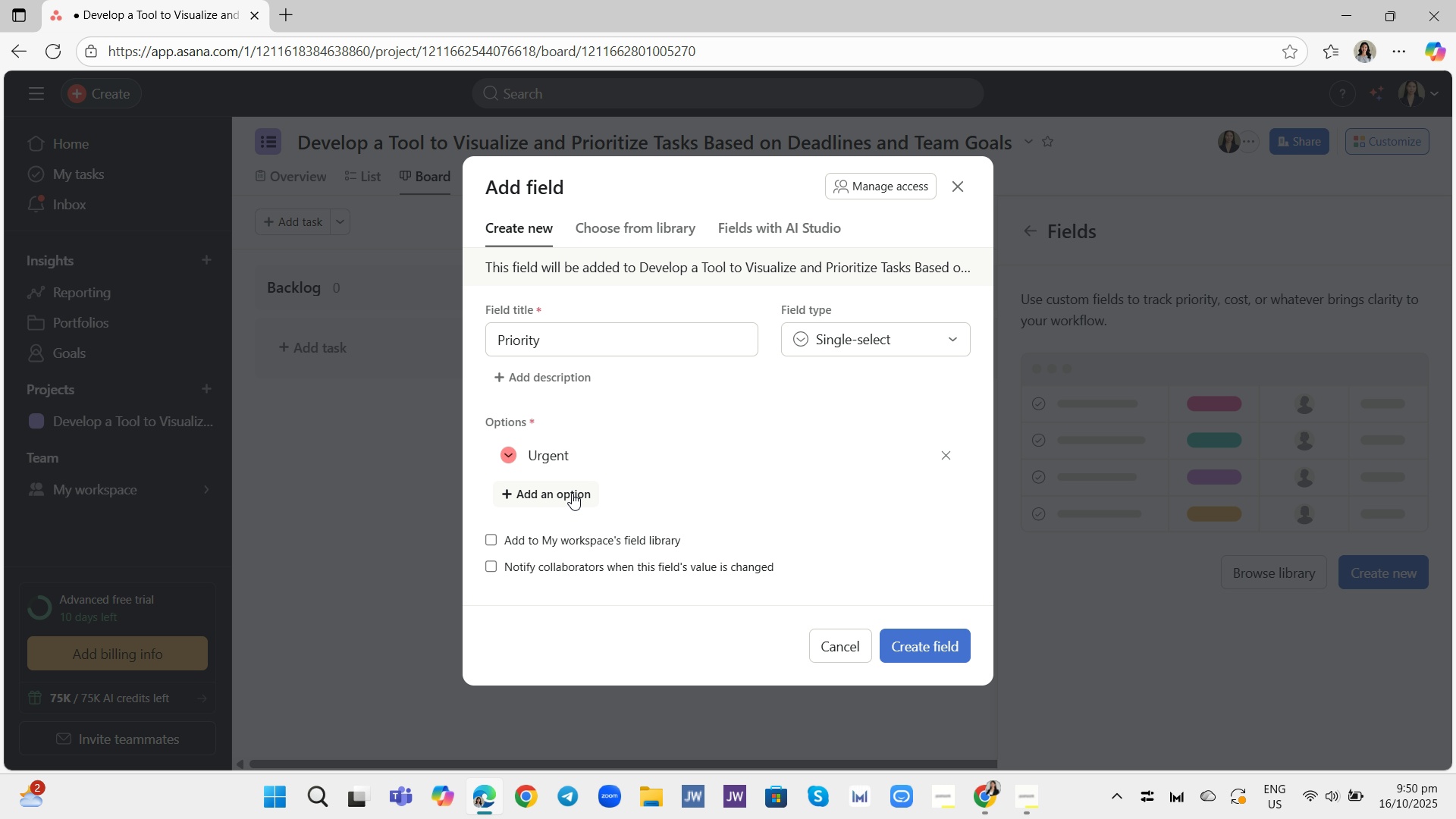 
left_click([572, 493])
 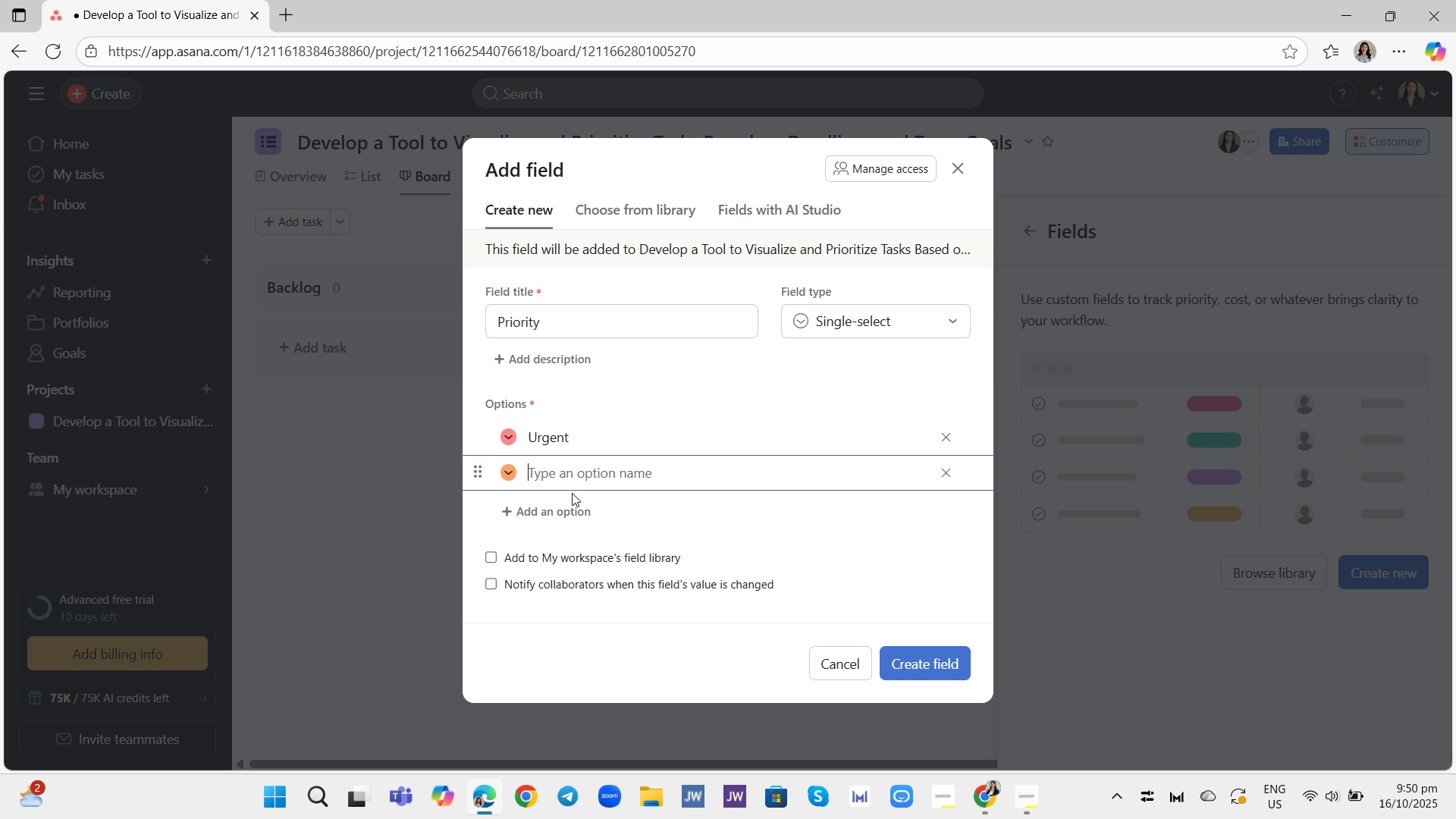 
type(High Priority)
 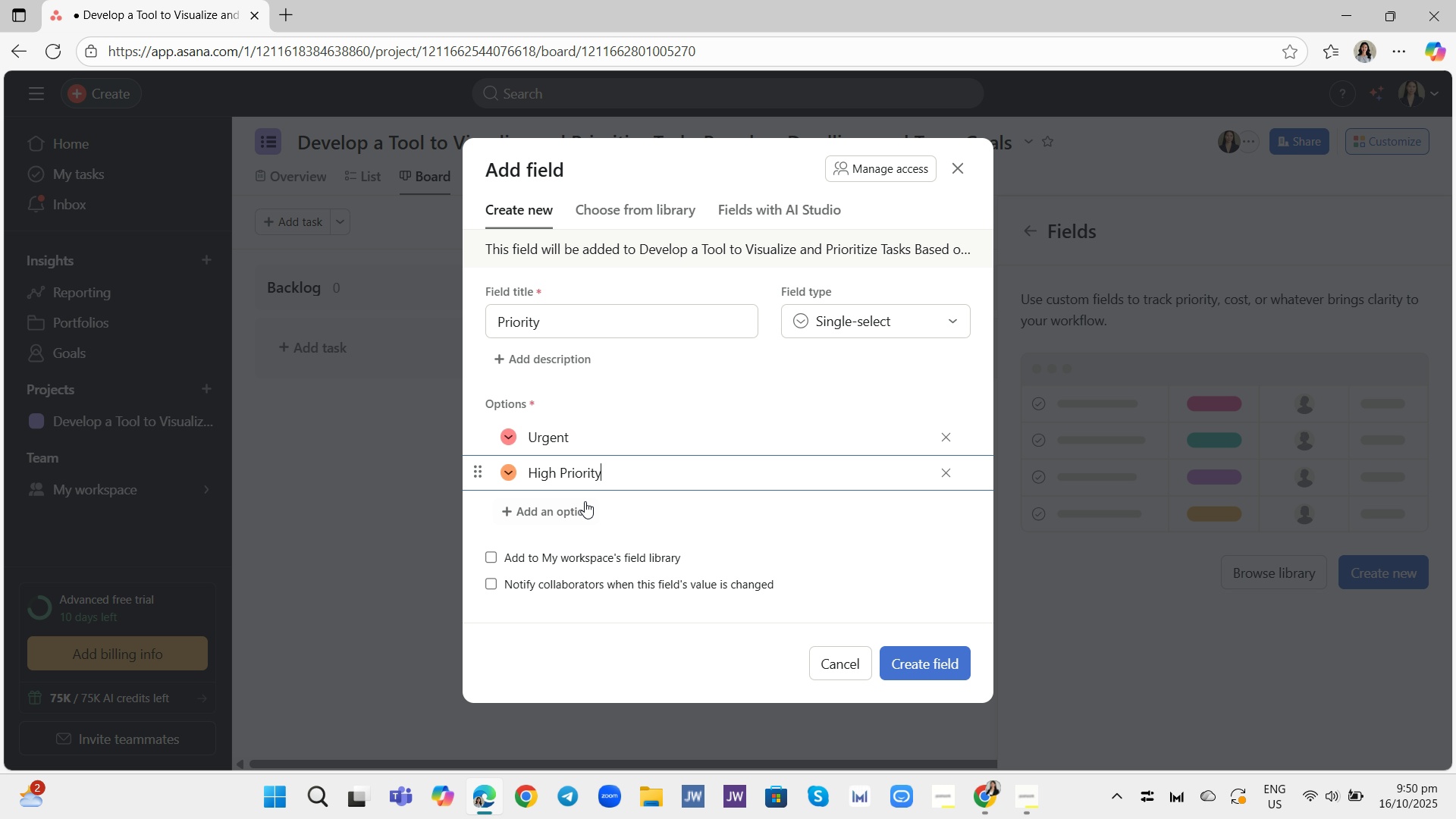 
left_click([587, 515])
 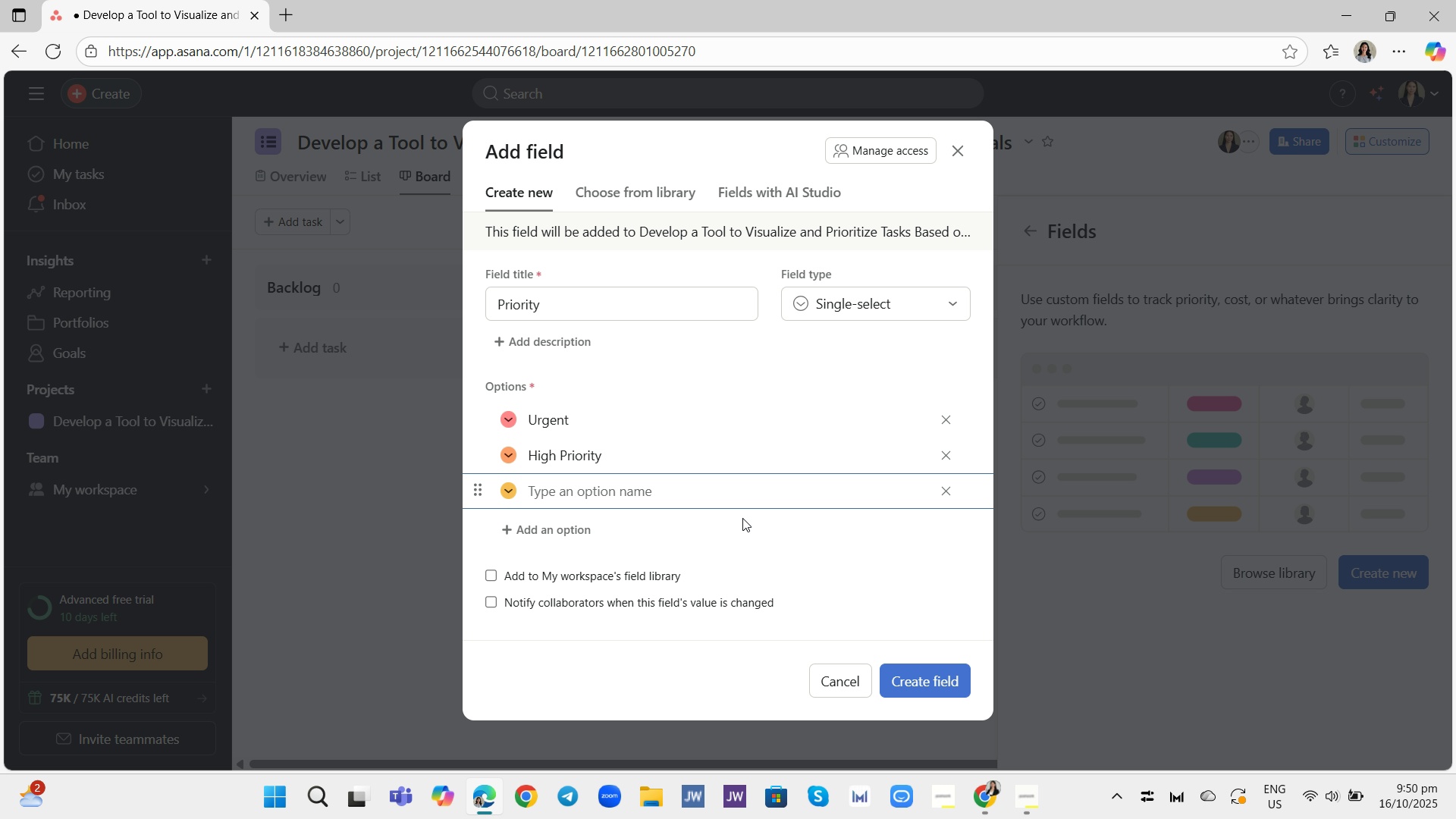 
type(Medium Pro)
key(Backspace)
type(iority)
 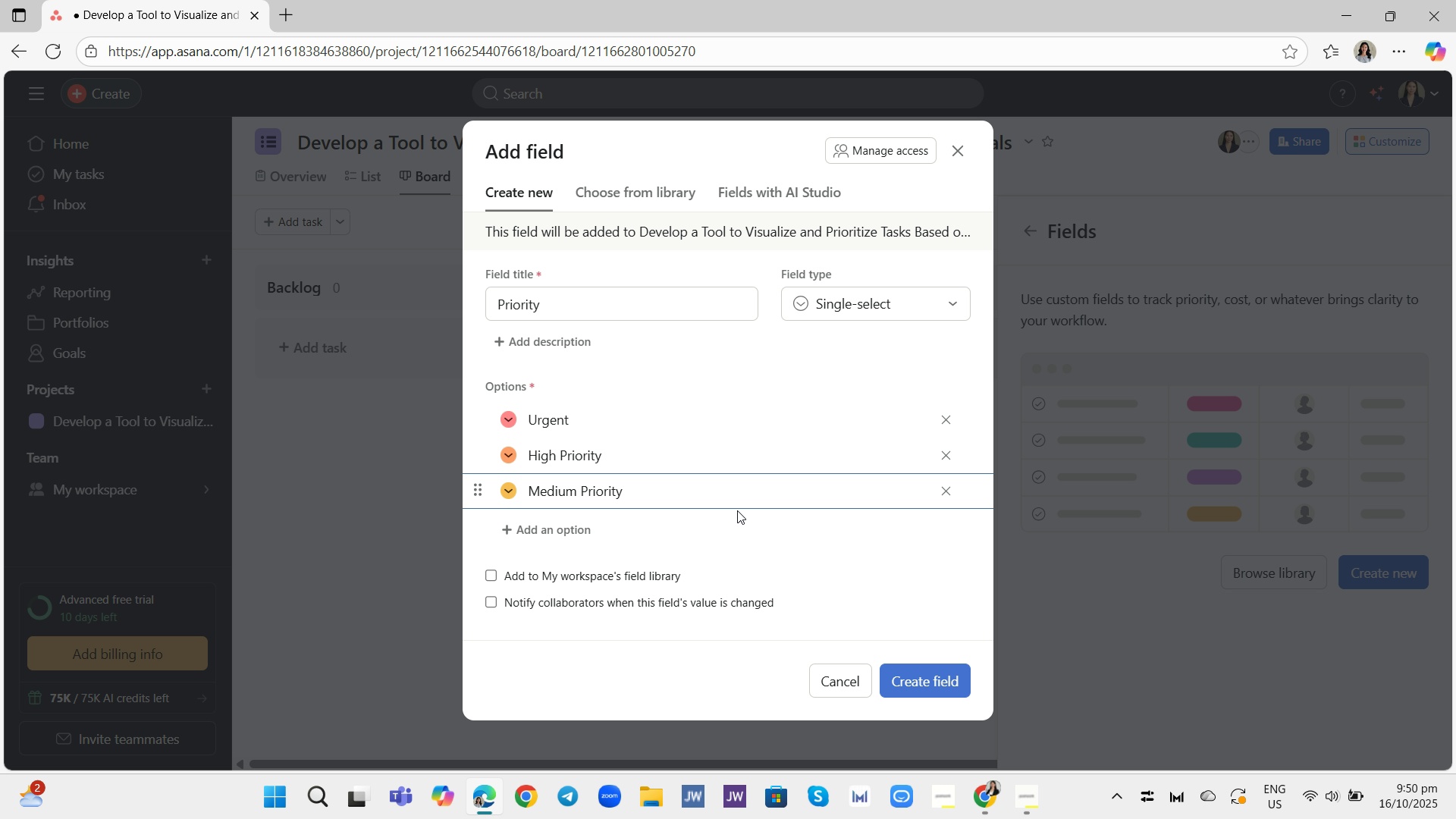 
left_click([664, 539])
 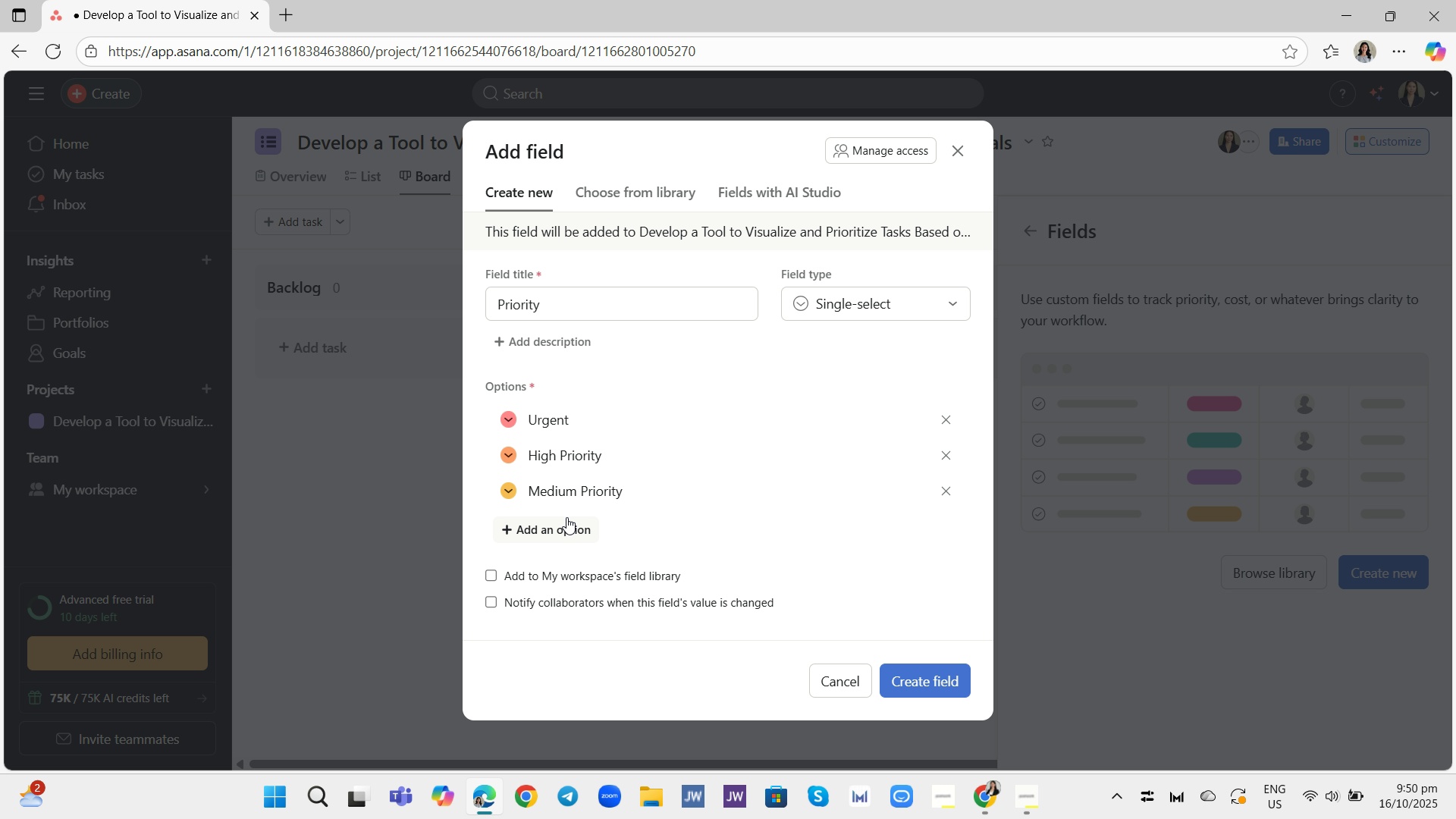 
left_click([566, 517])
 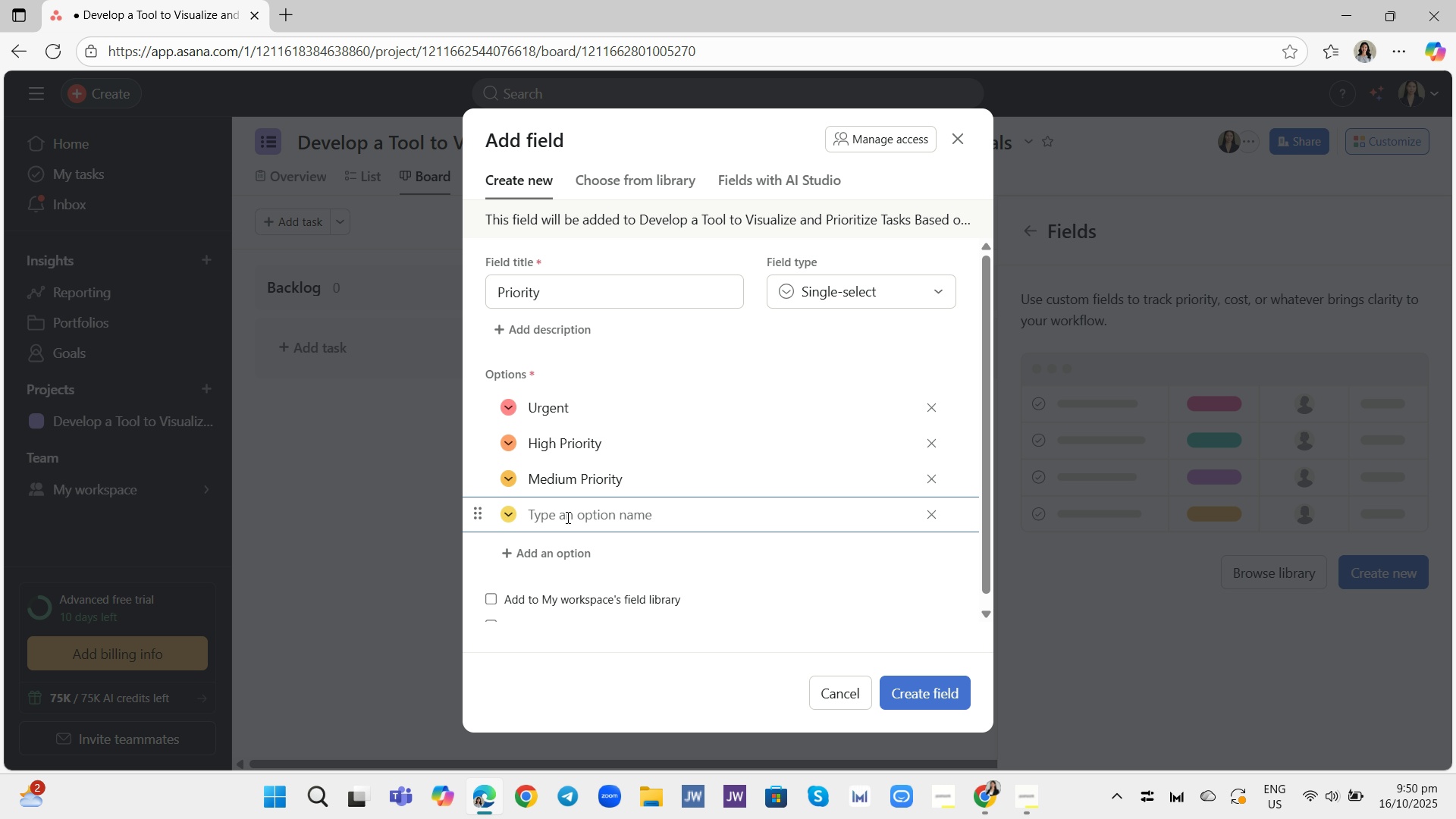 
type(Loe)
key(Backspace)
type(w Priority)
 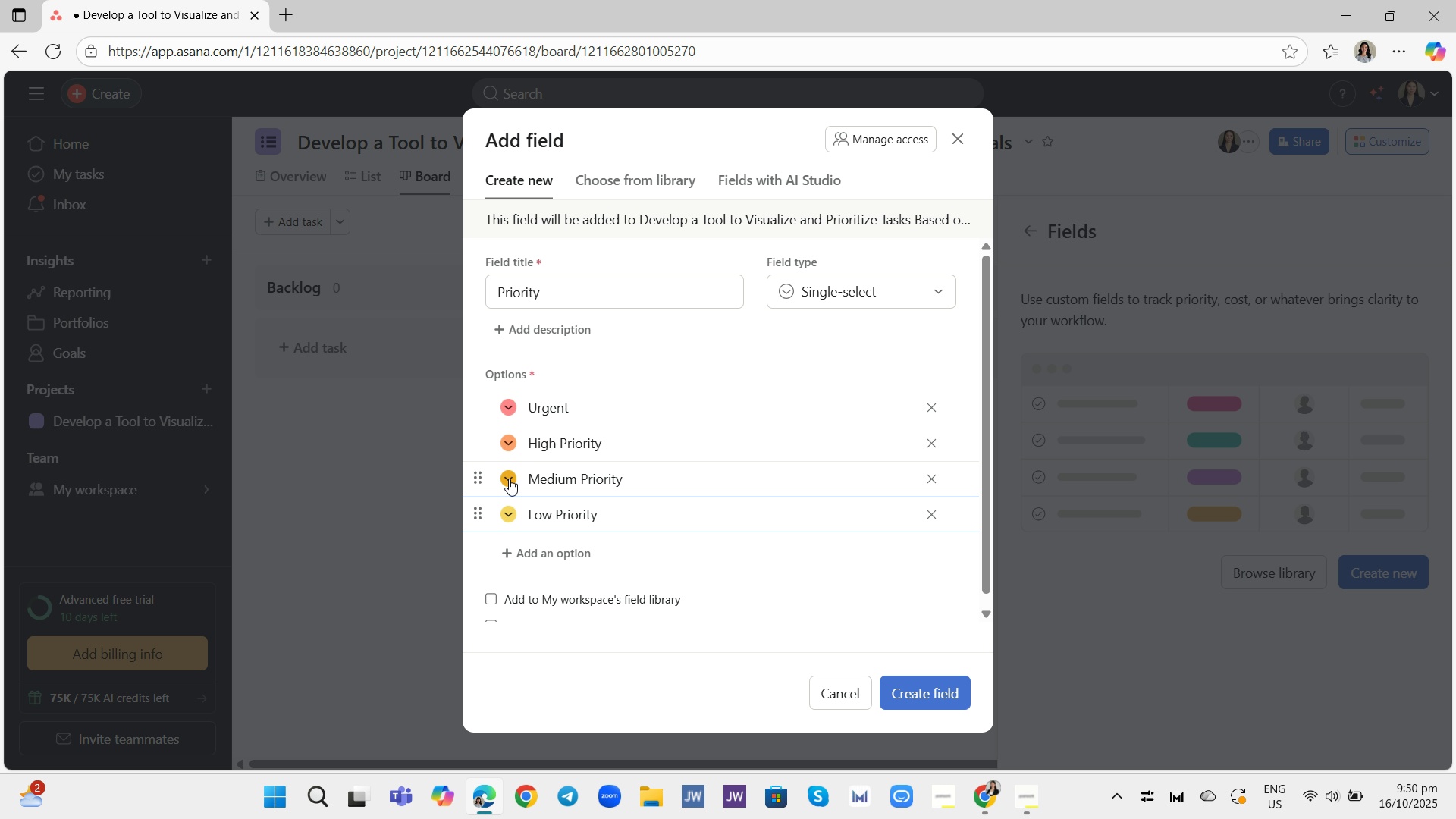 
left_click([509, 479])
 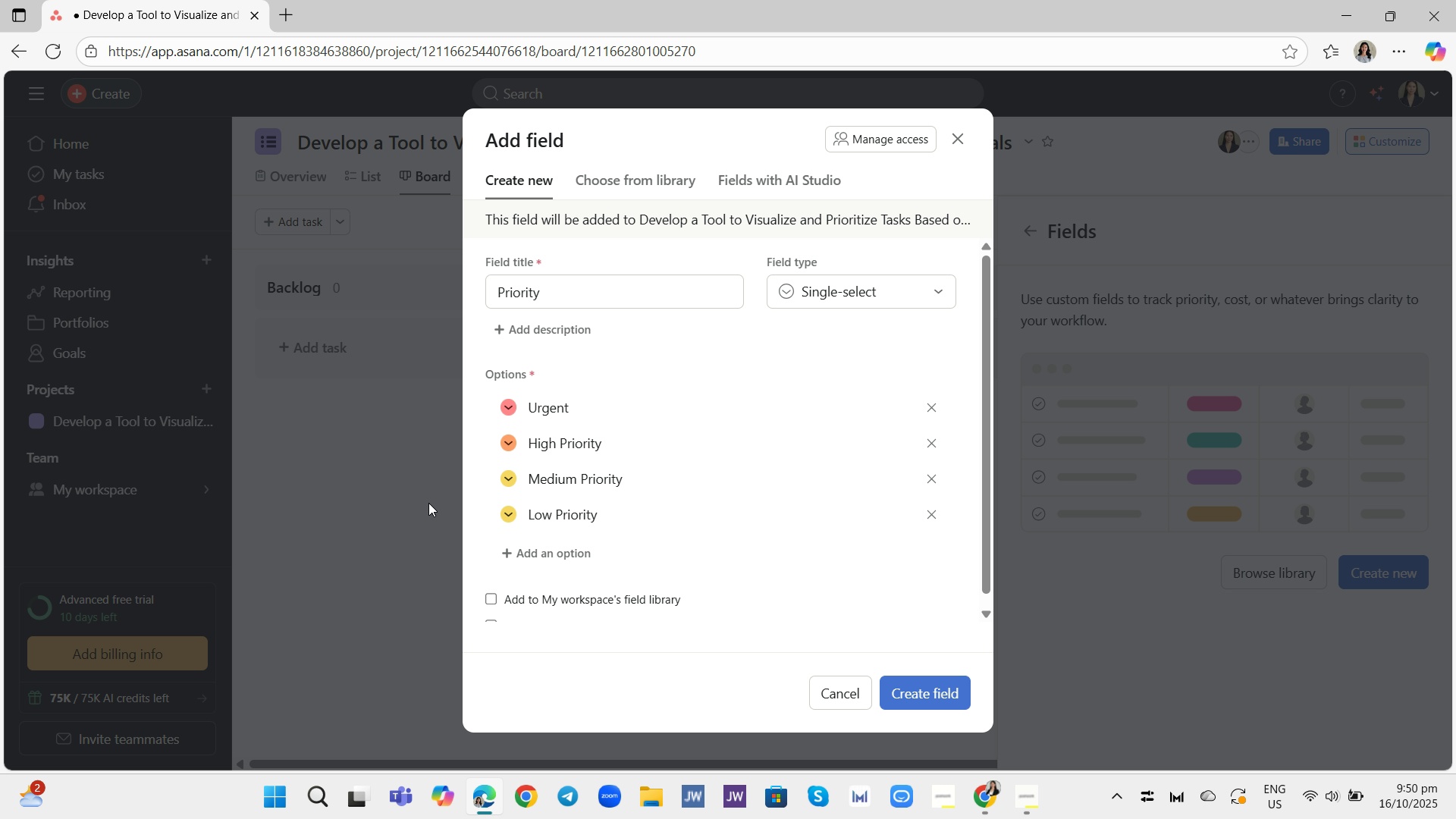 
left_click([428, 503])
 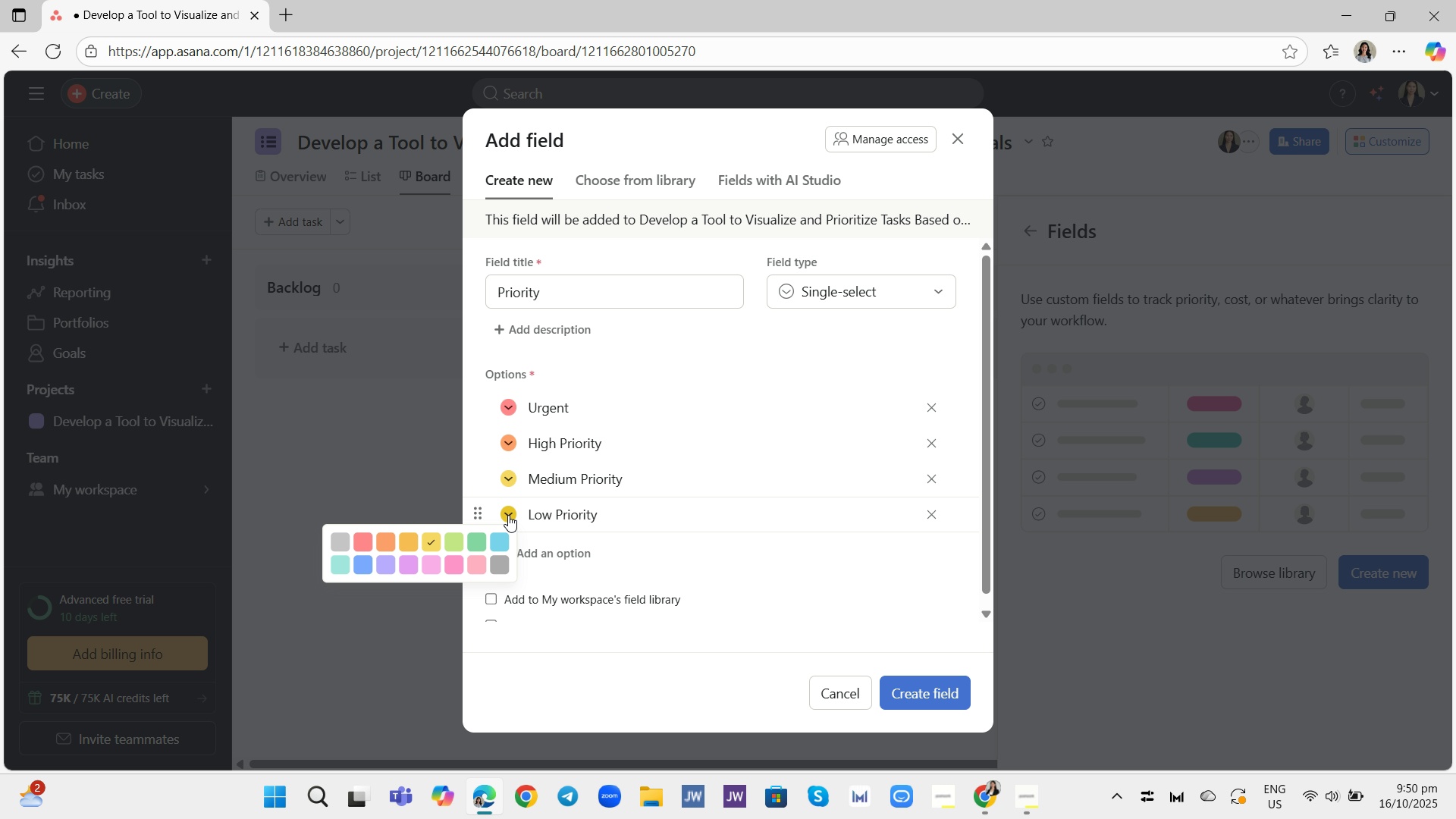 
left_click([508, 515])
 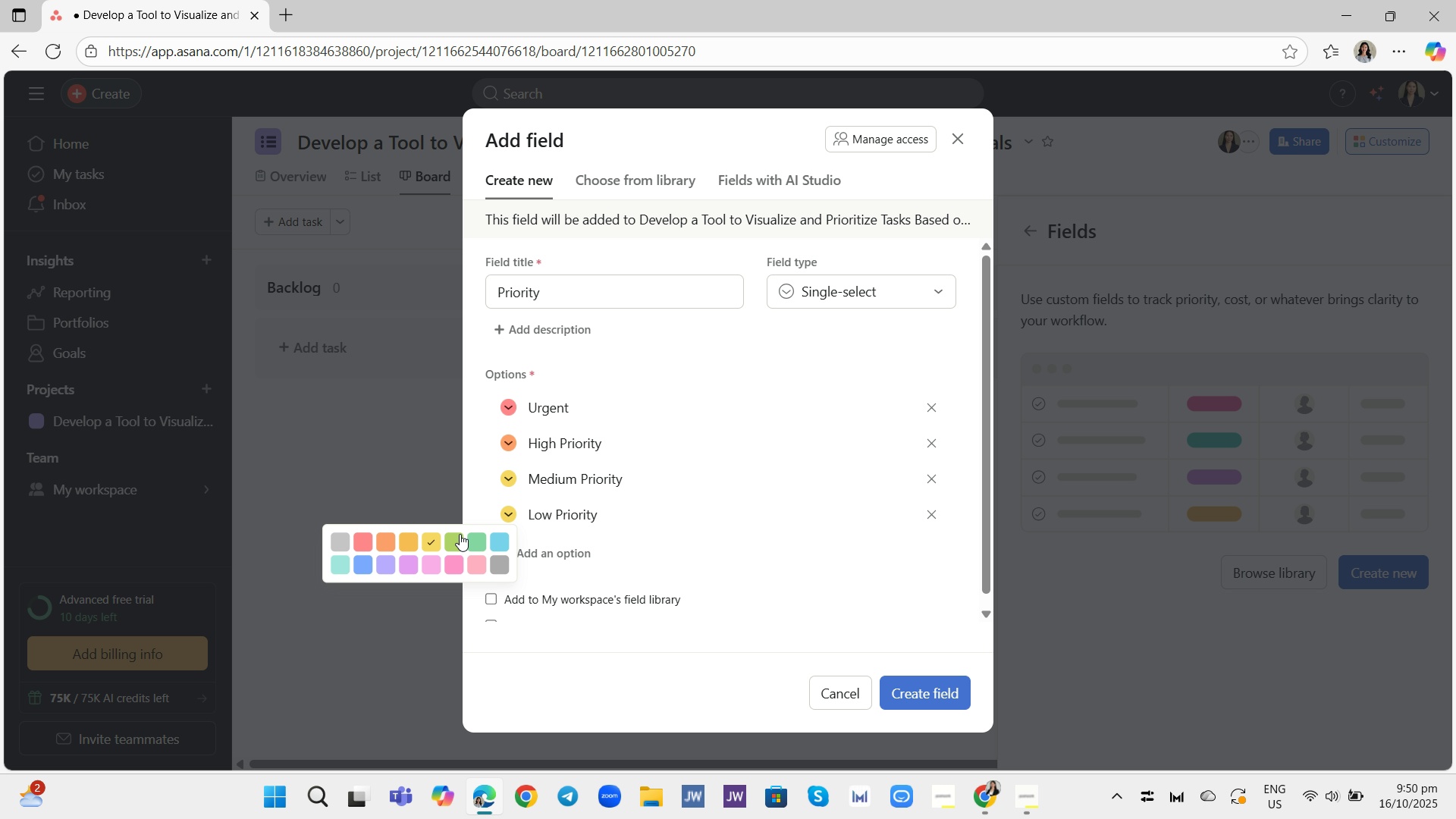 
left_click([460, 534])
 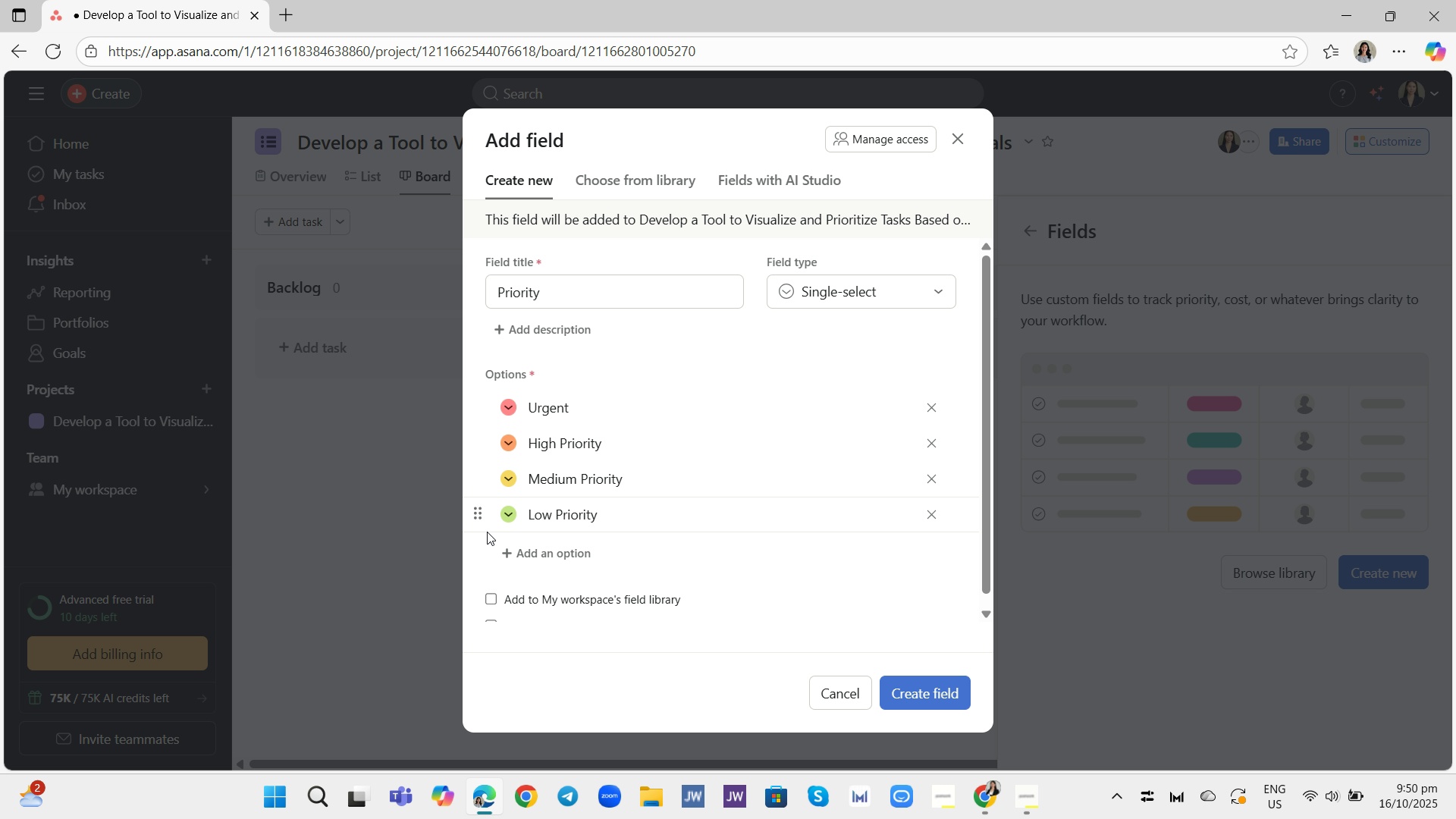 
scroll: coordinate [504, 535], scroll_direction: down, amount: 1.0
 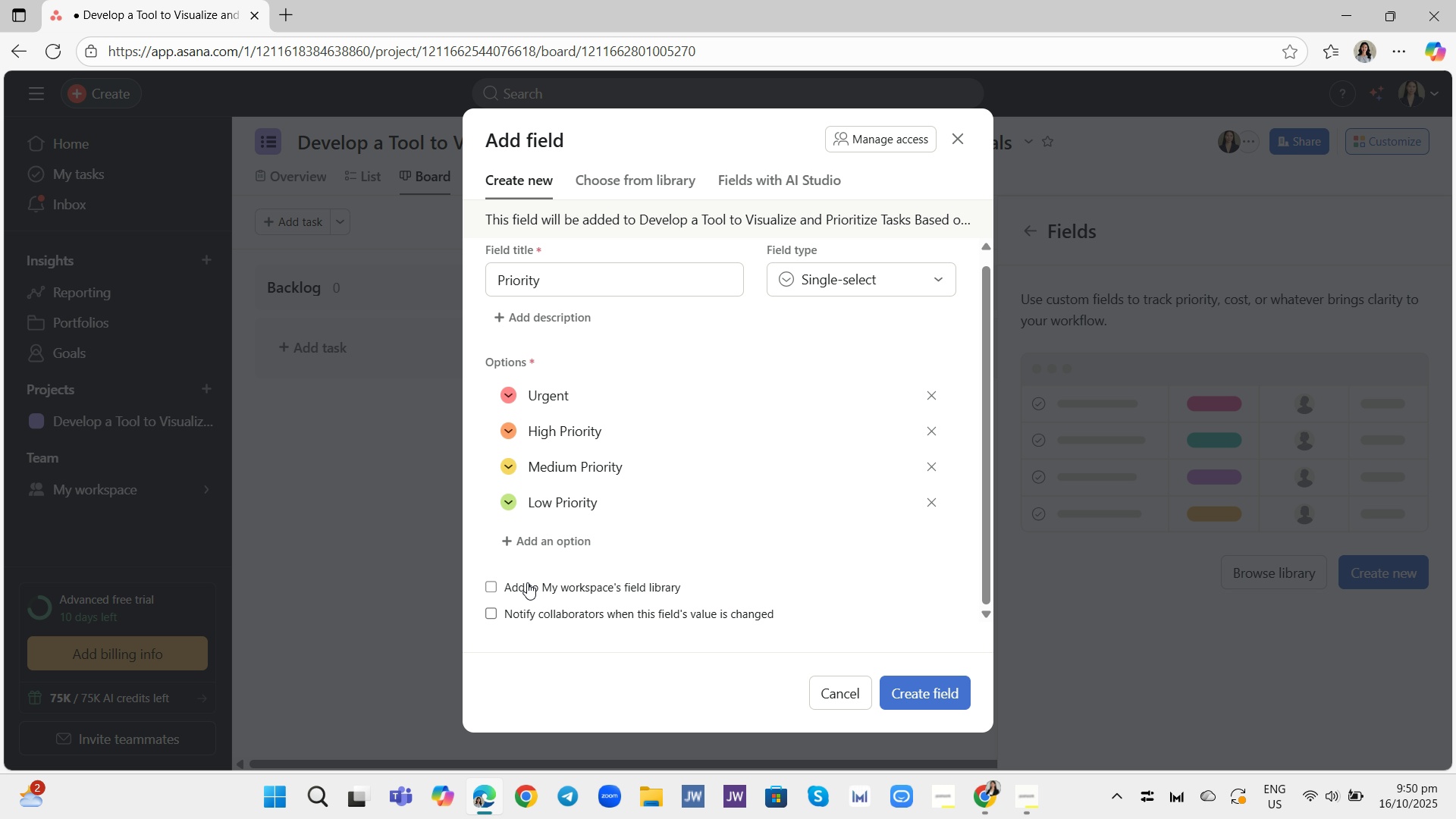 
left_click([527, 582])
 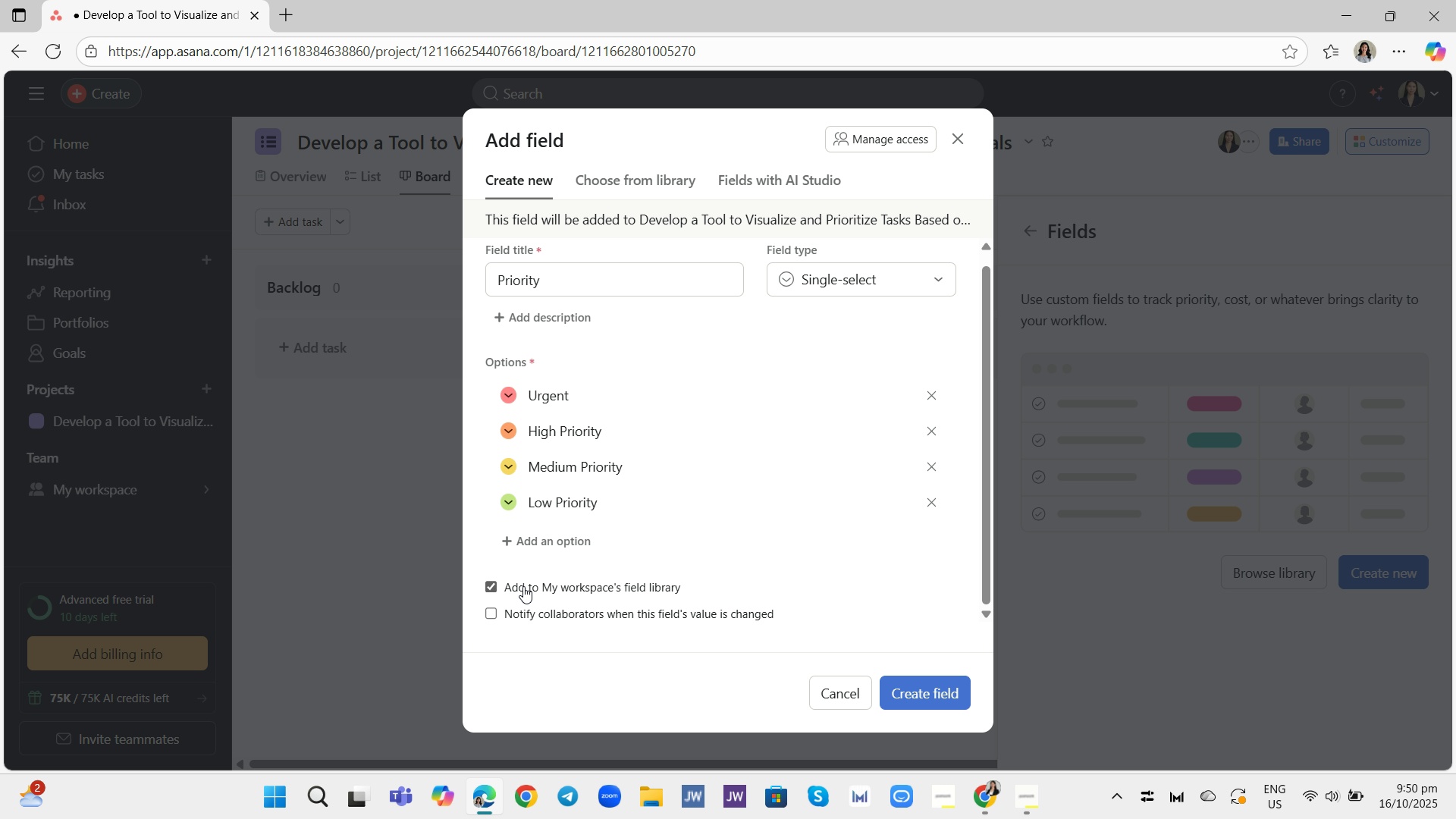 
scroll: coordinate [527, 582], scroll_direction: down, amount: 1.0
 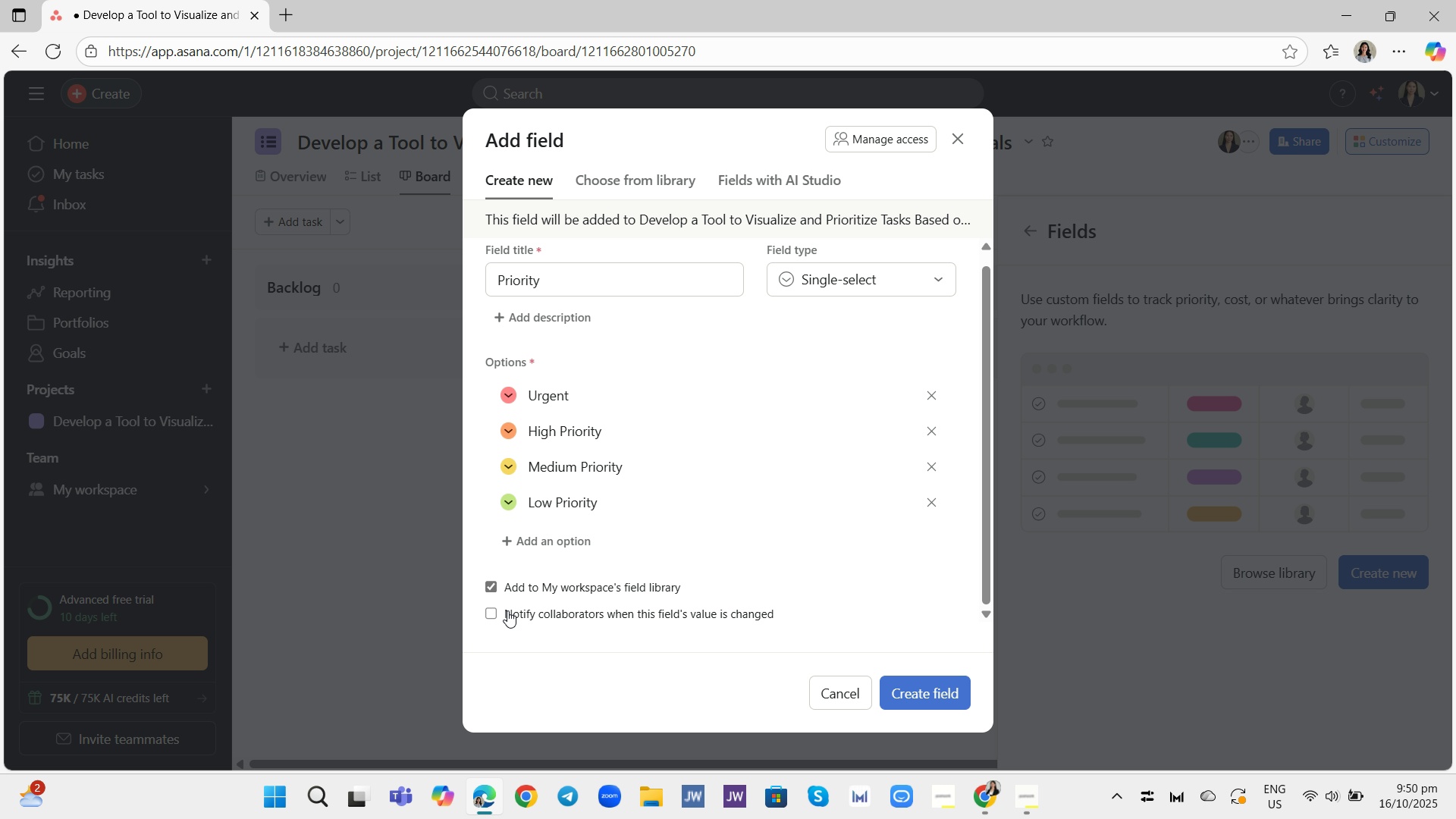 
left_click([507, 610])
 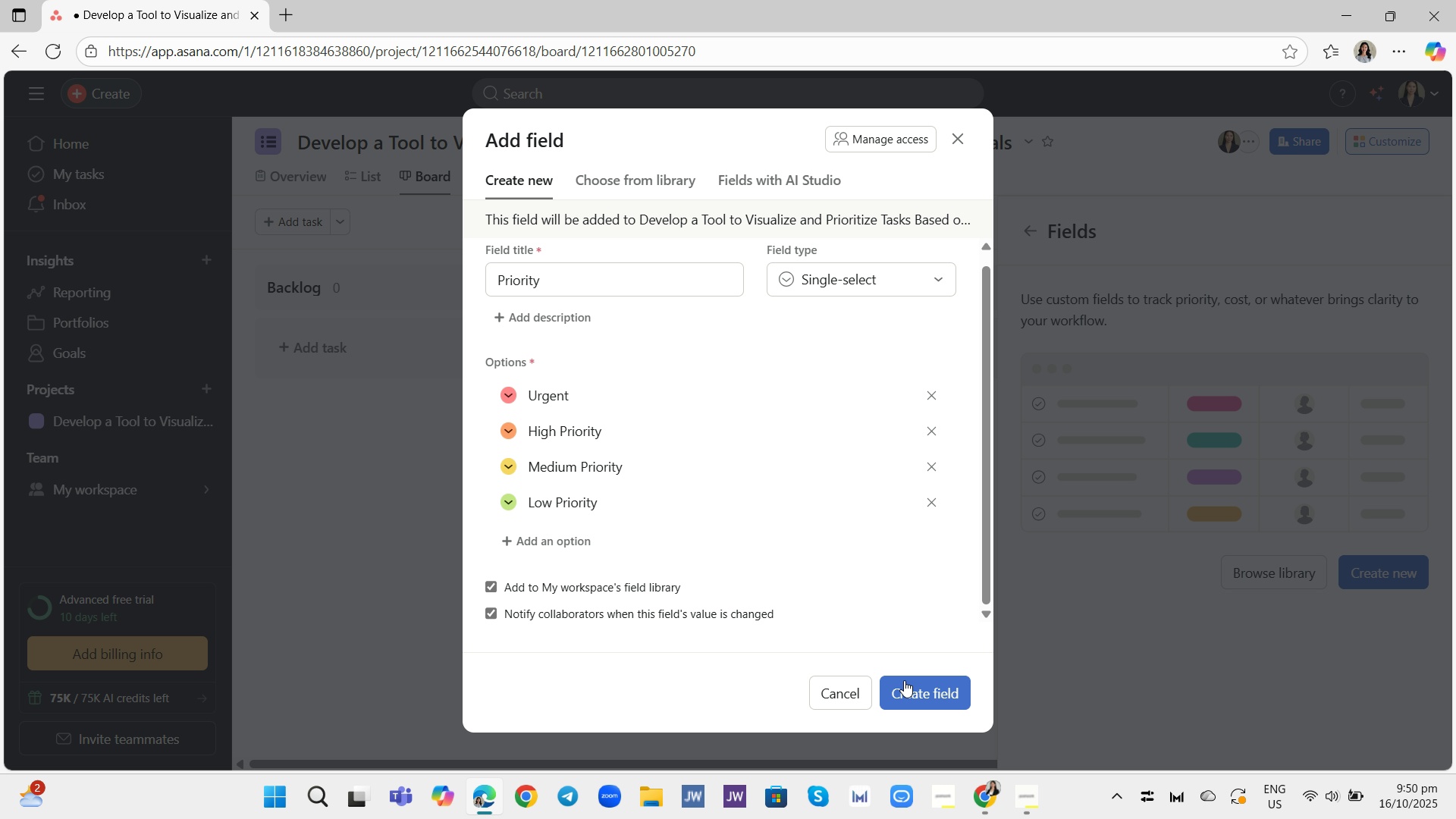 
left_click([911, 687])
 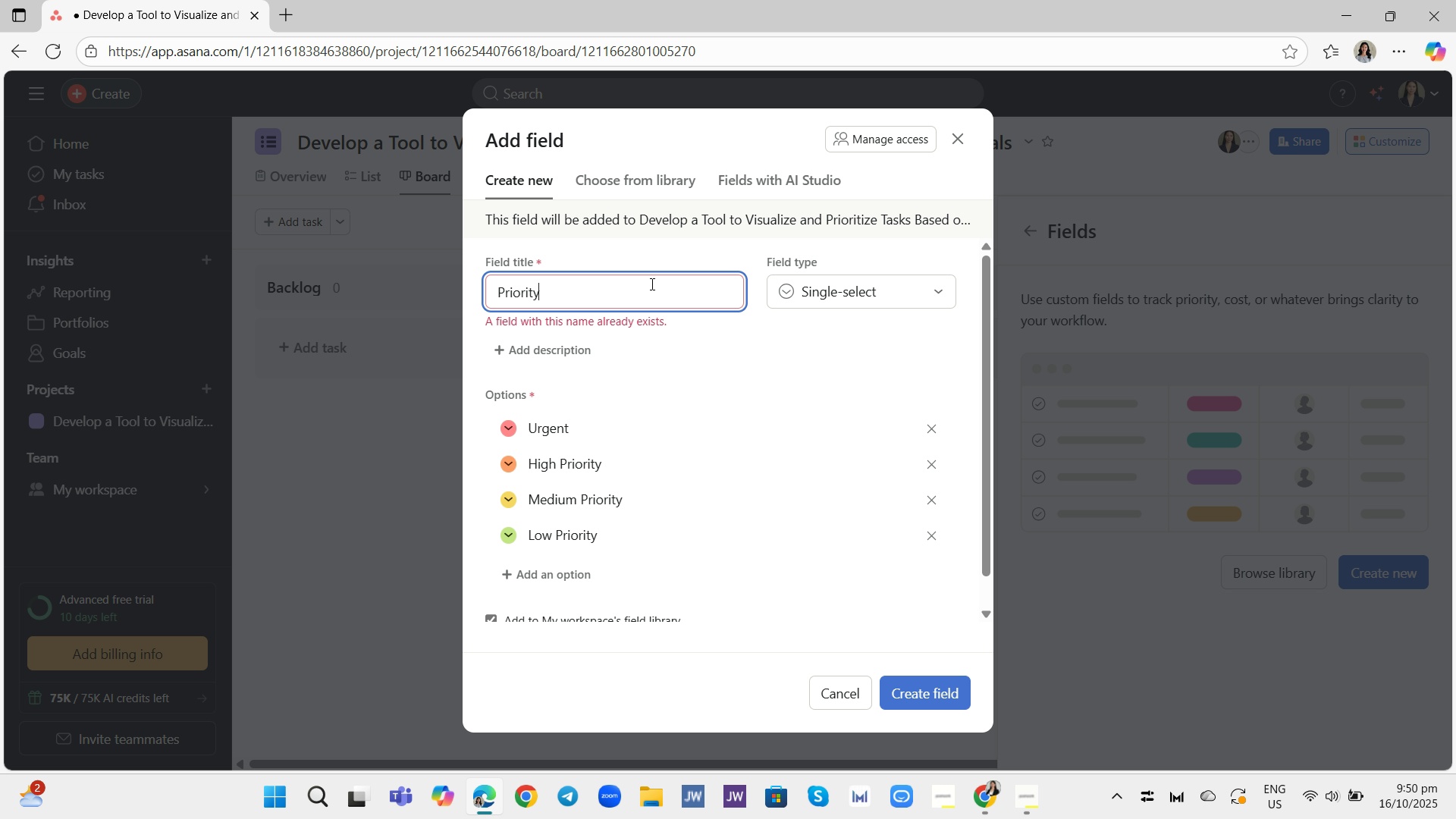 
left_click([646, 293])
 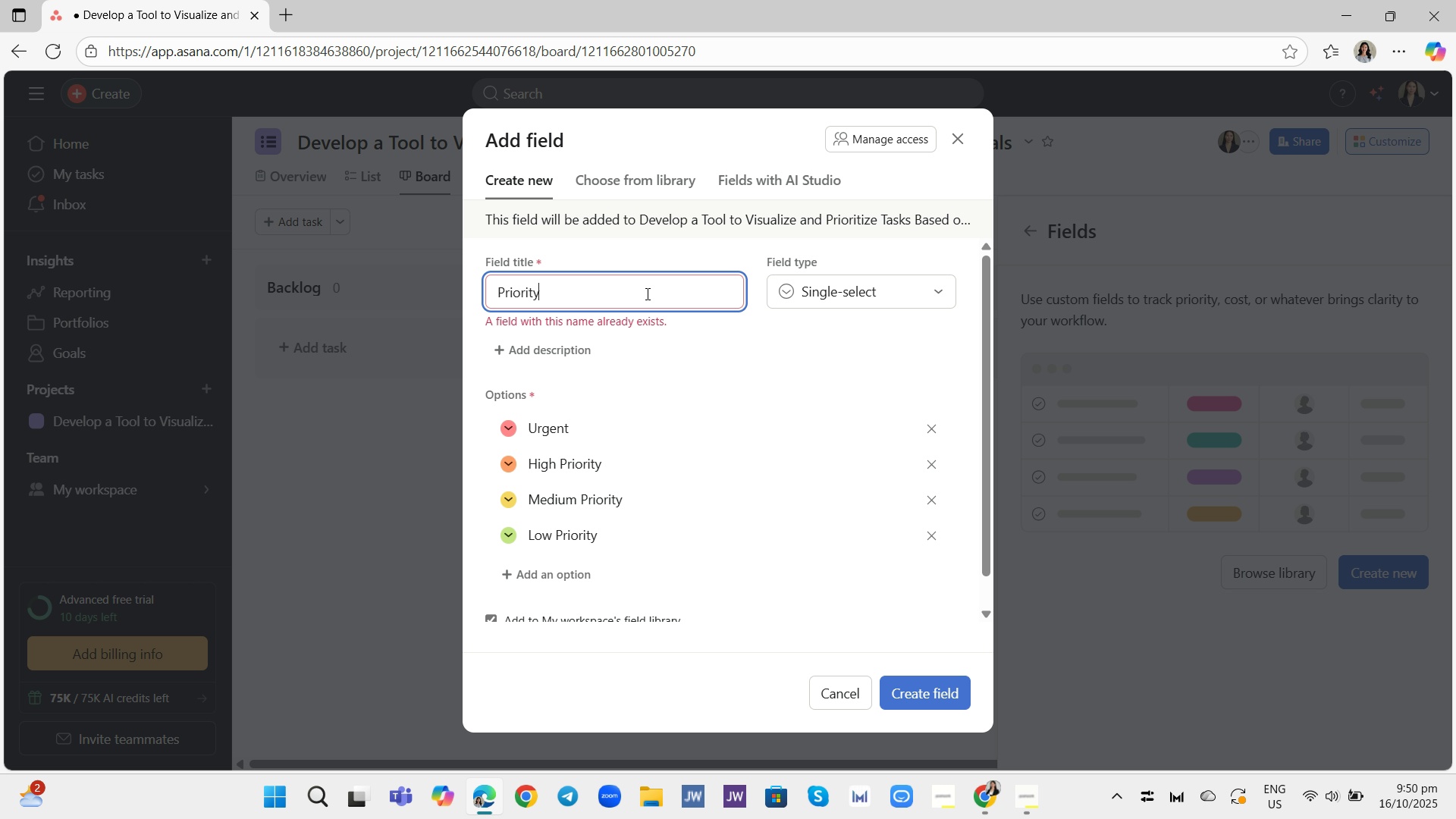 
wait(11.67)
 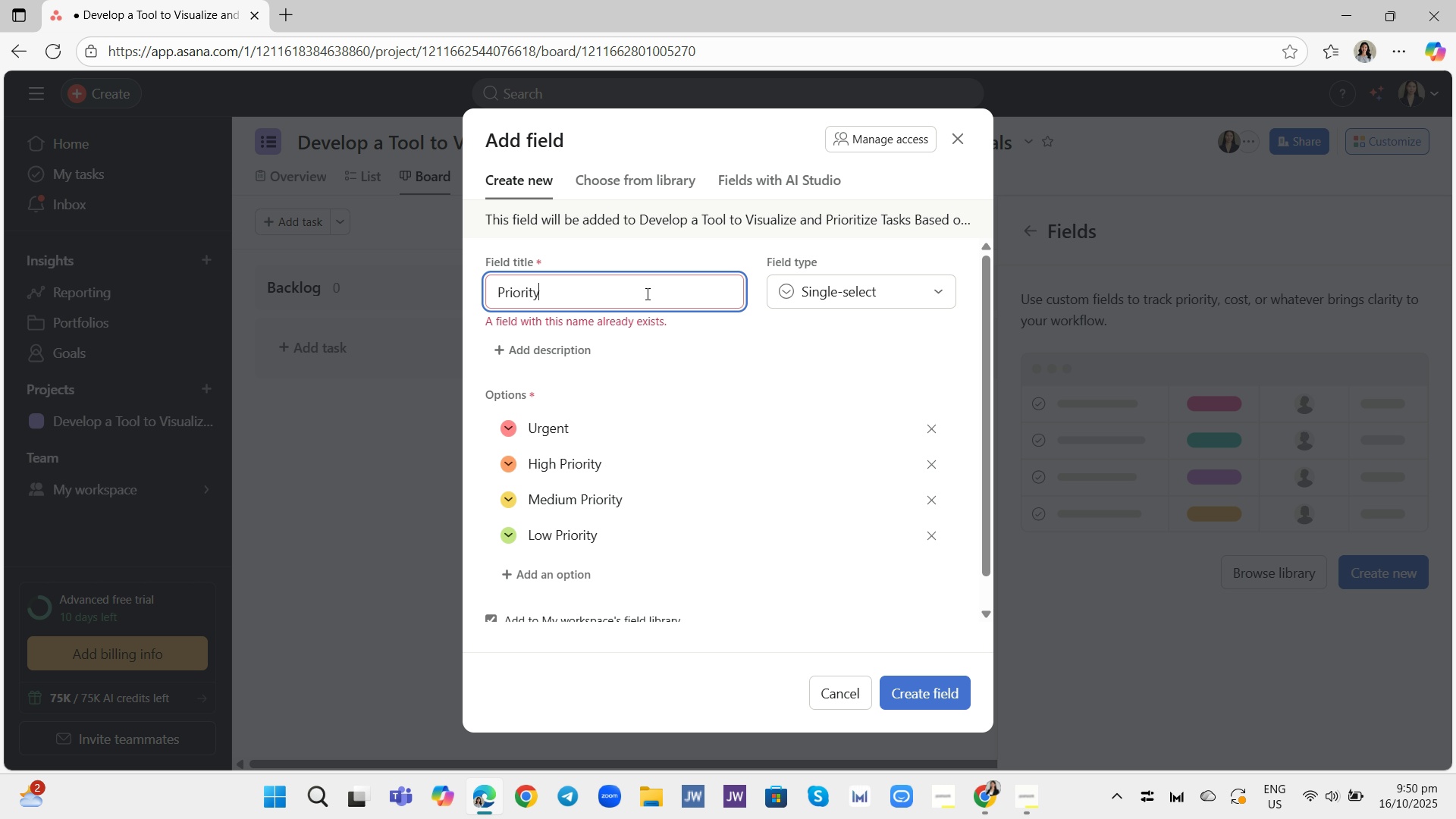 
left_click([632, 288])
 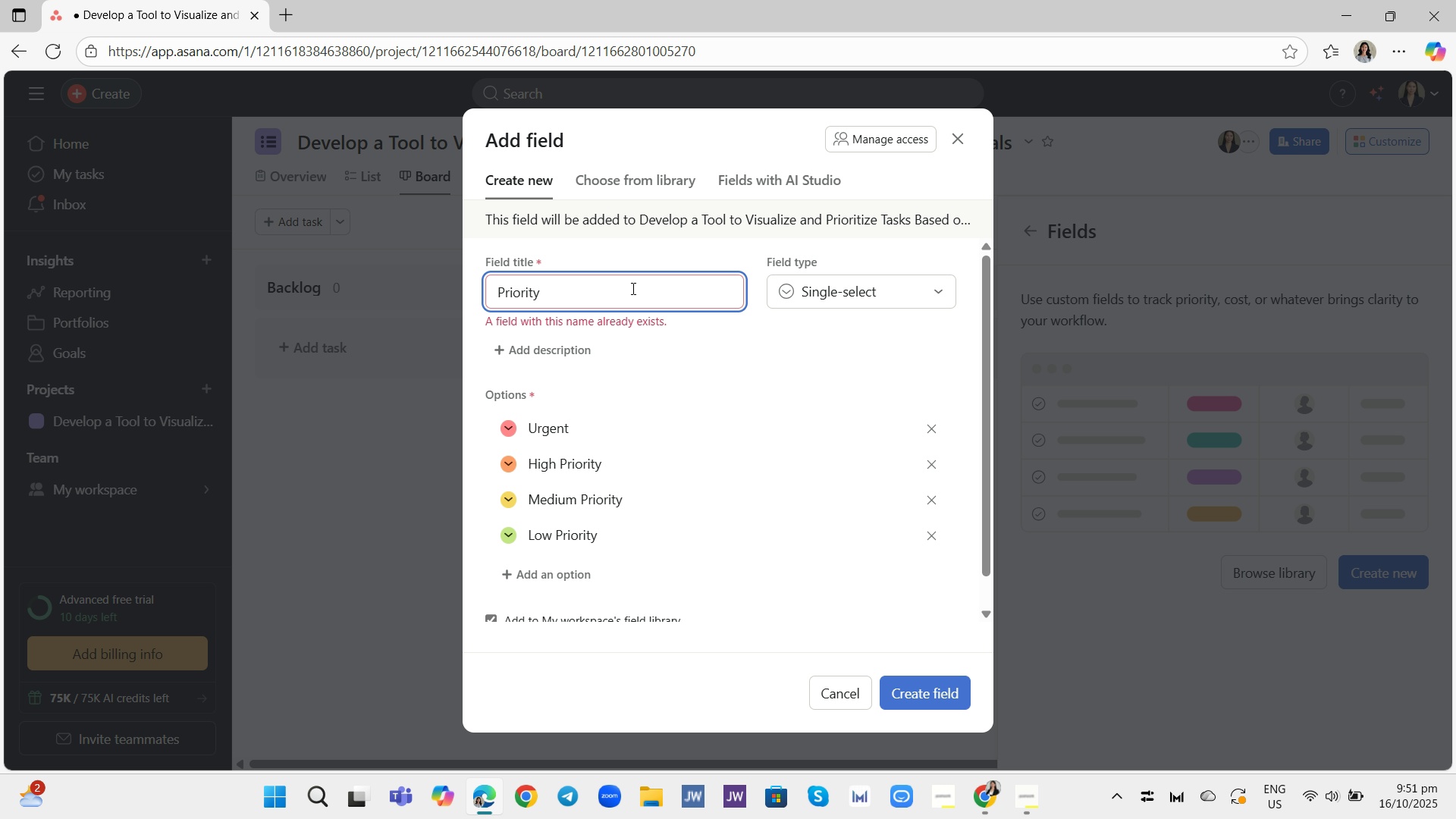 
hold_key(key=Backspace, duration=0.85)
 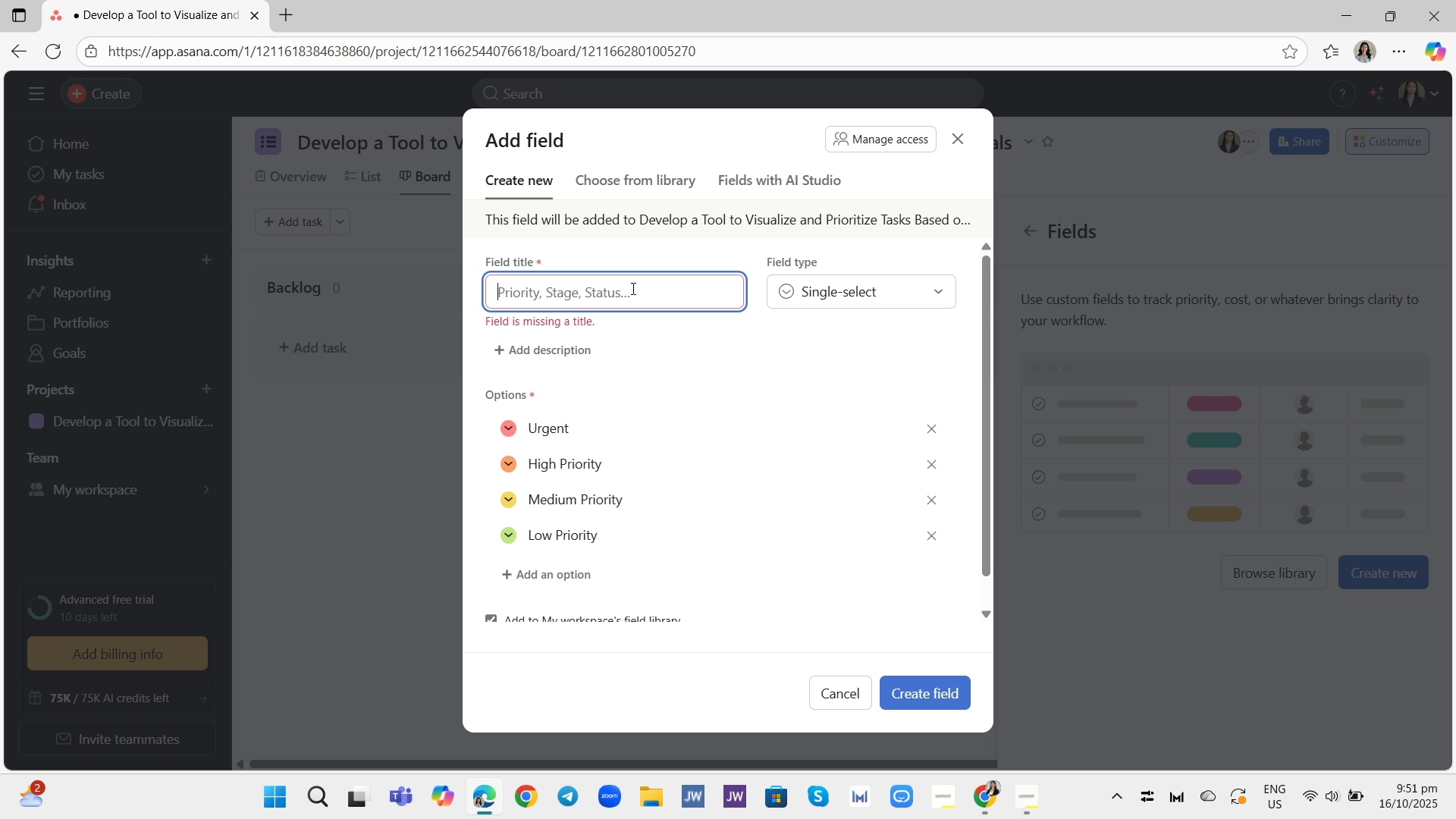 
type(sateg)
key(Backspace)
type(Stage)
 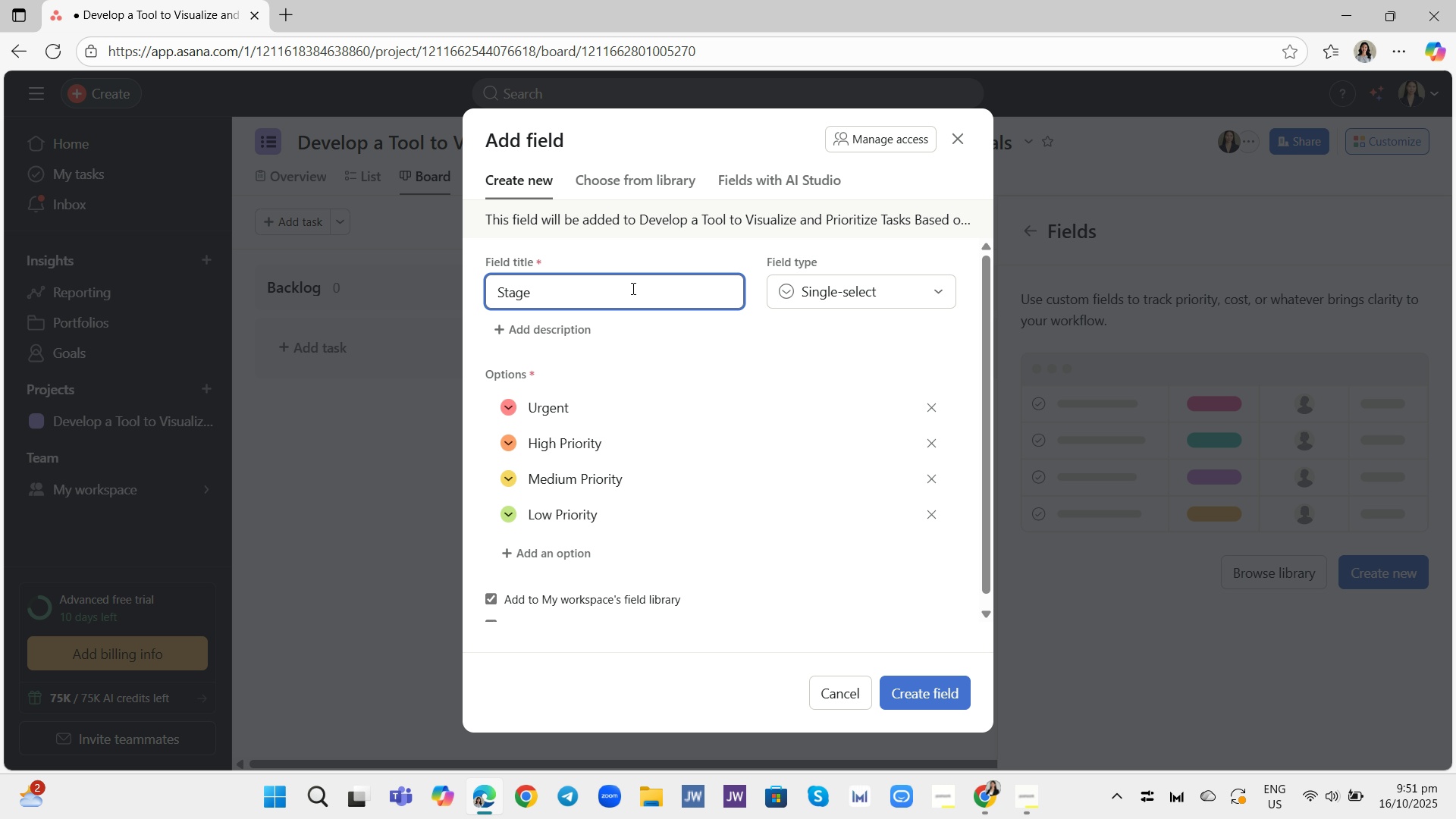 
left_click([905, 687])
 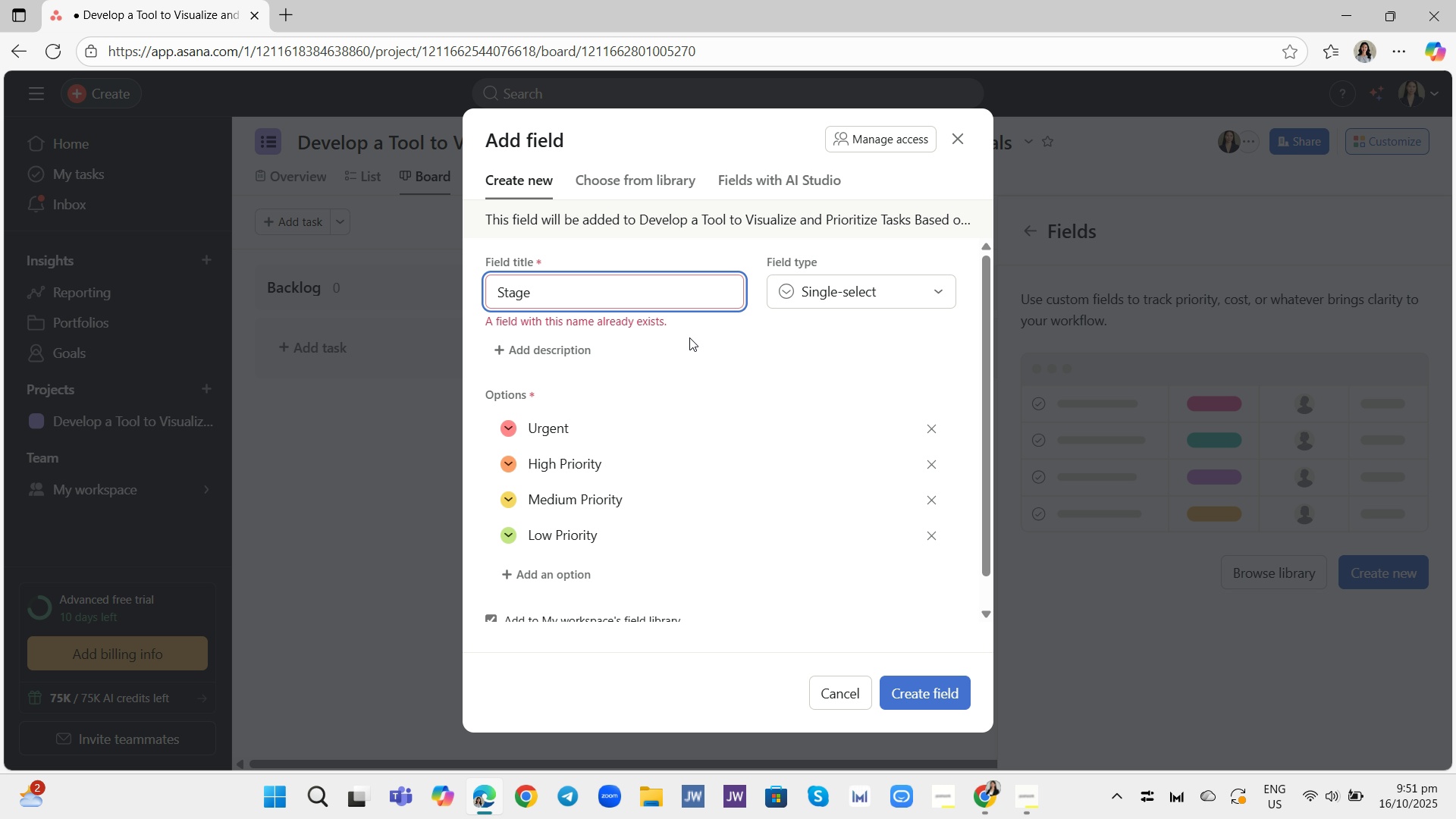 
hold_key(key=Backspace, duration=0.83)
 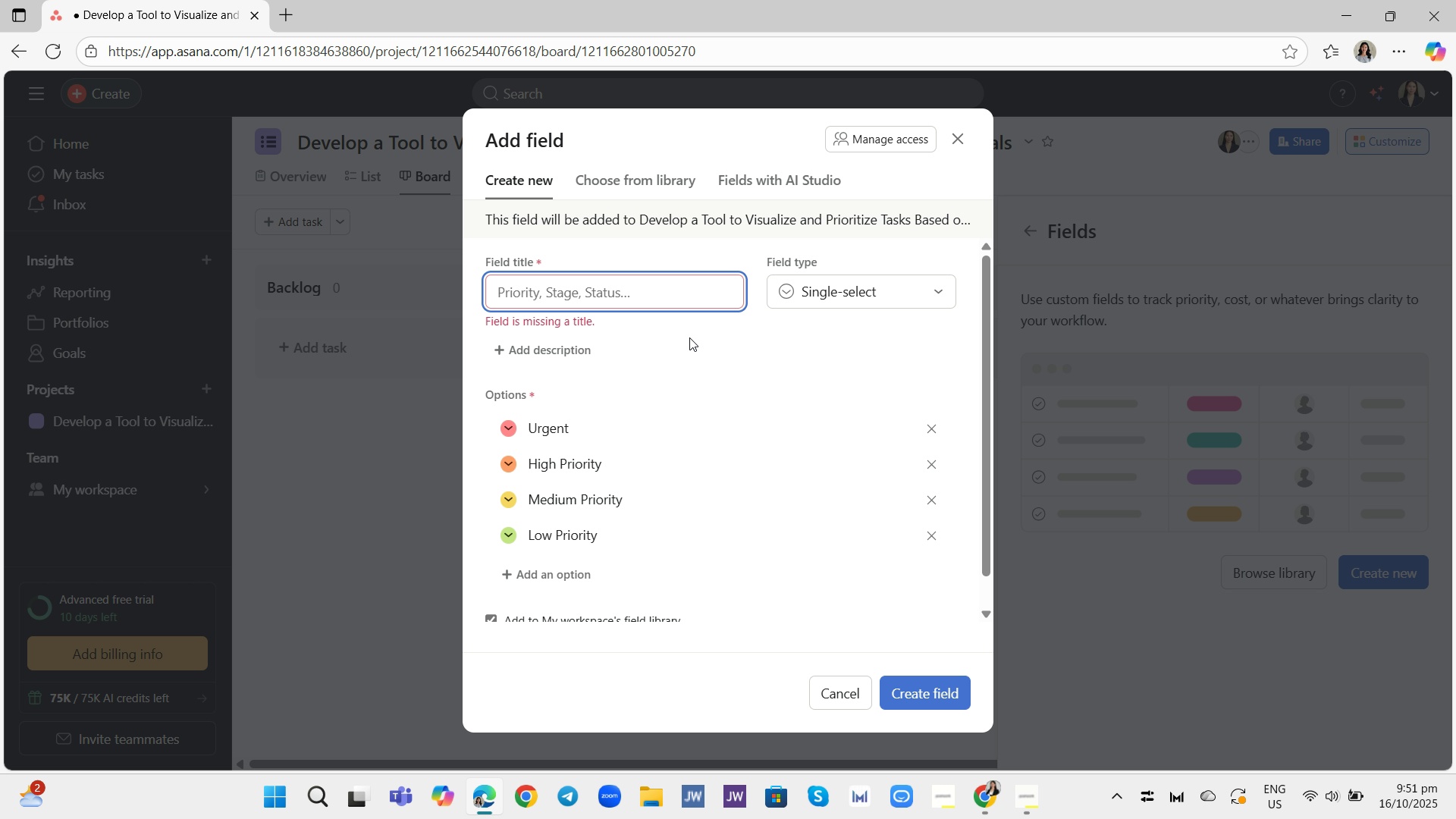 
wait(16.62)
 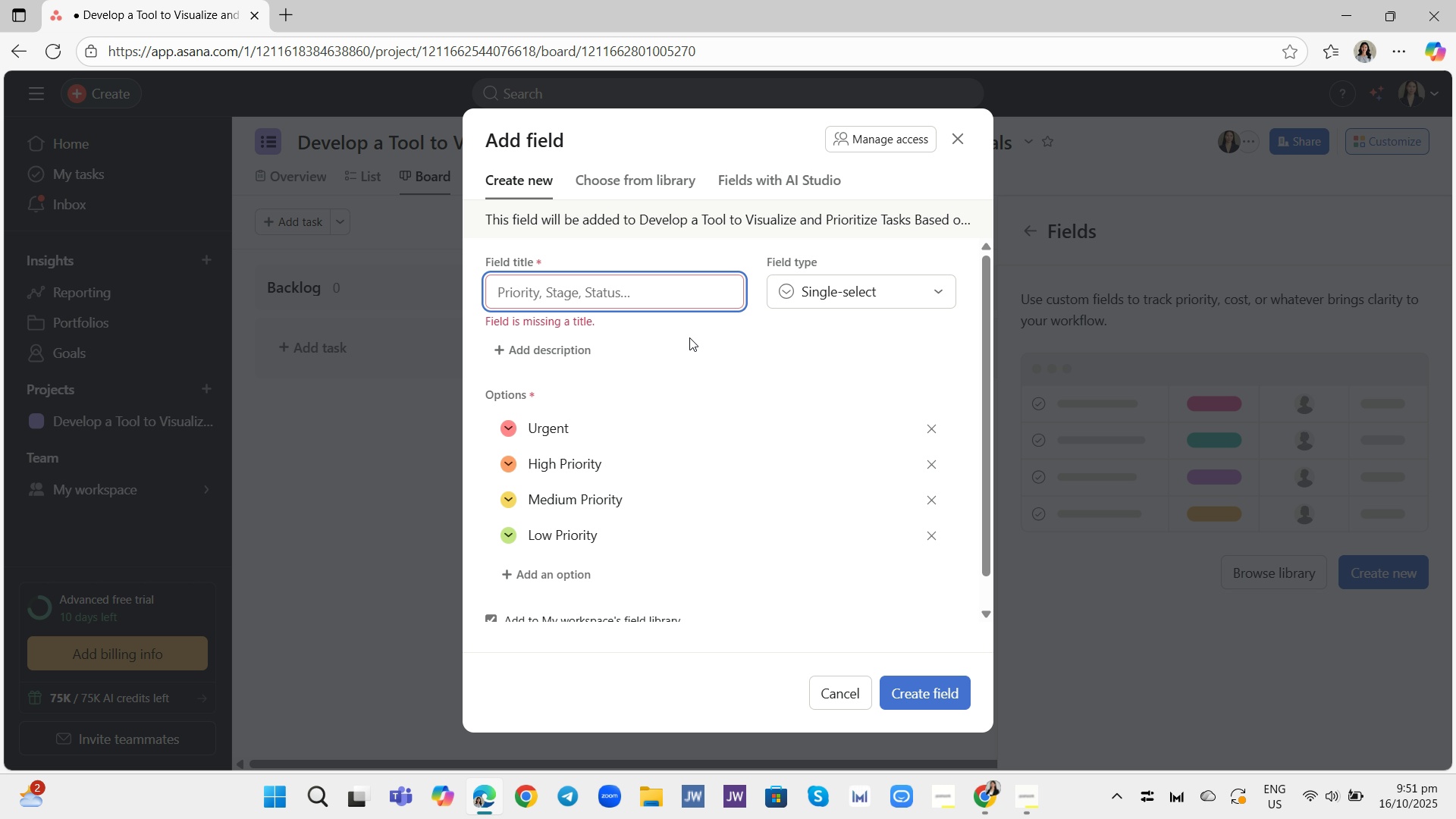 
type(Status)
 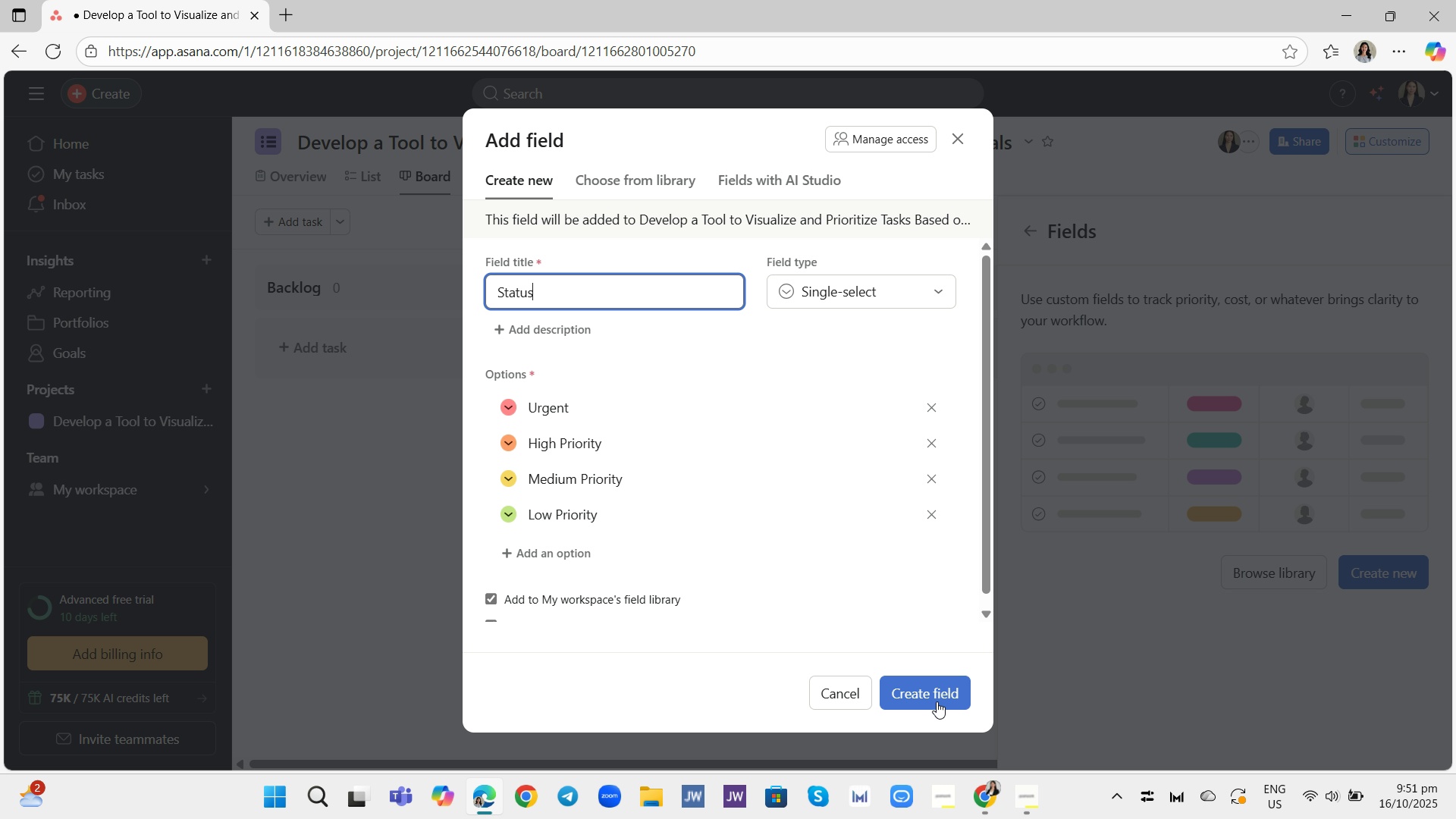 
left_click([937, 695])
 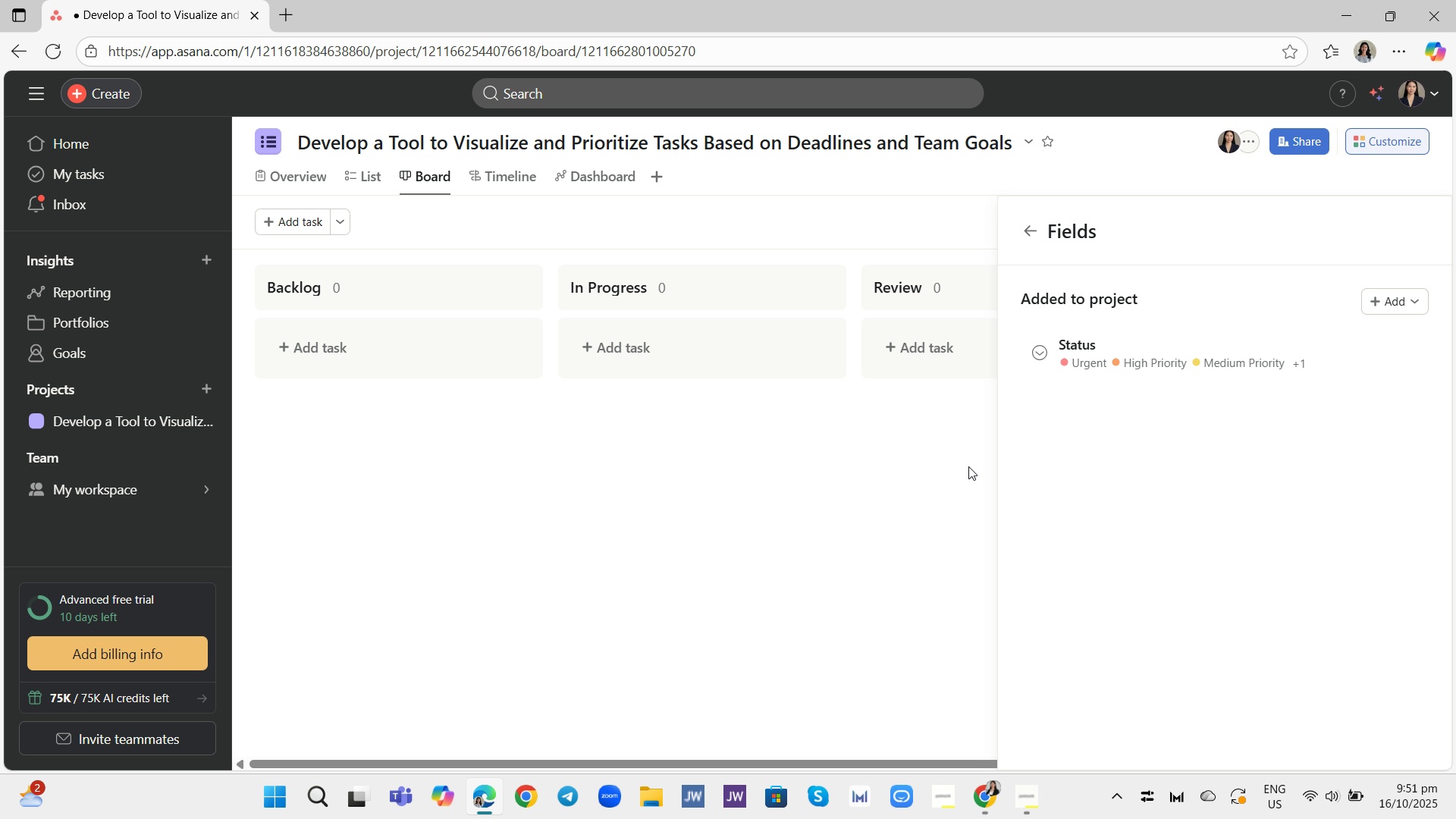 
wait(15.81)
 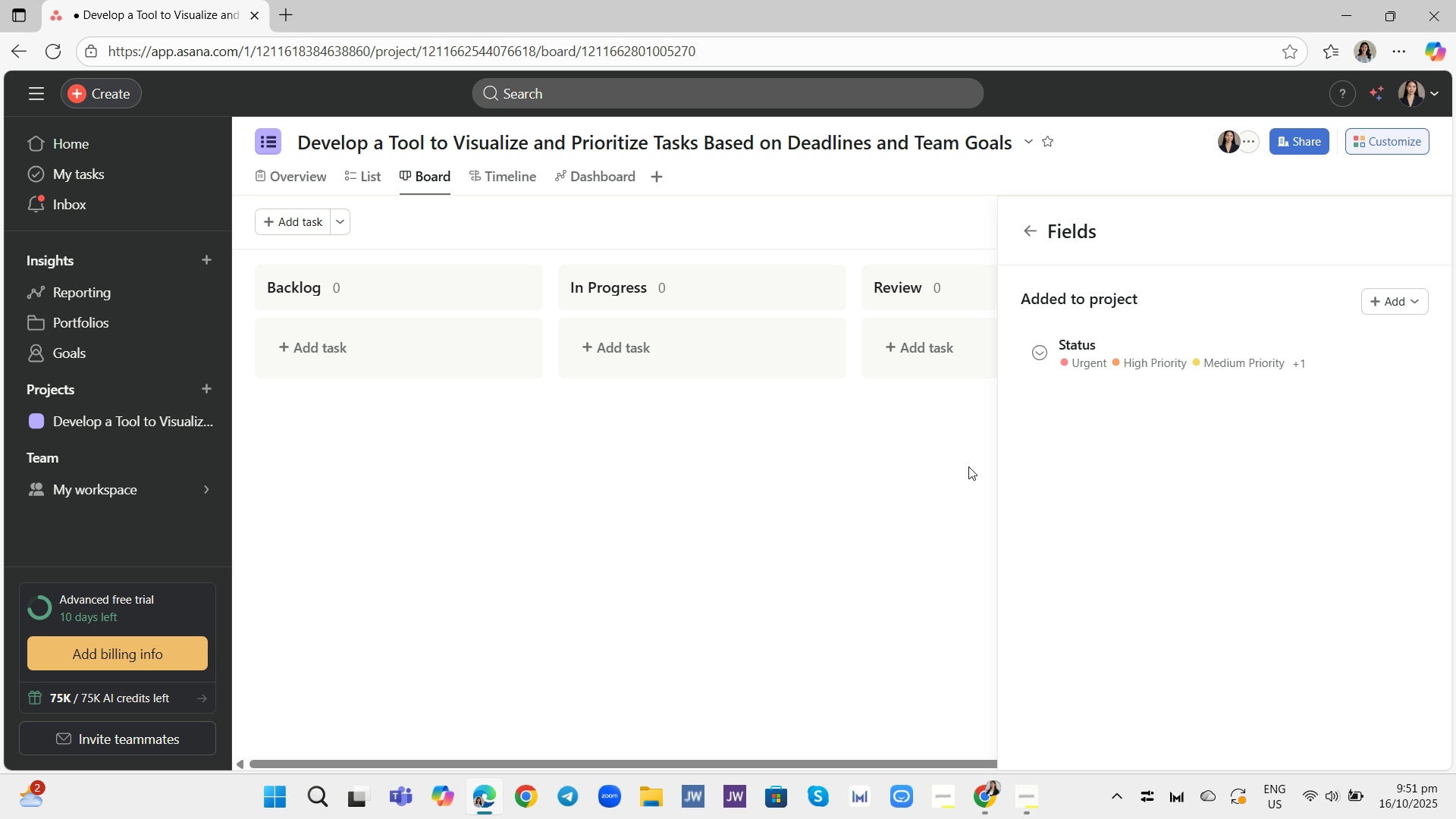 
left_click([971, 645])